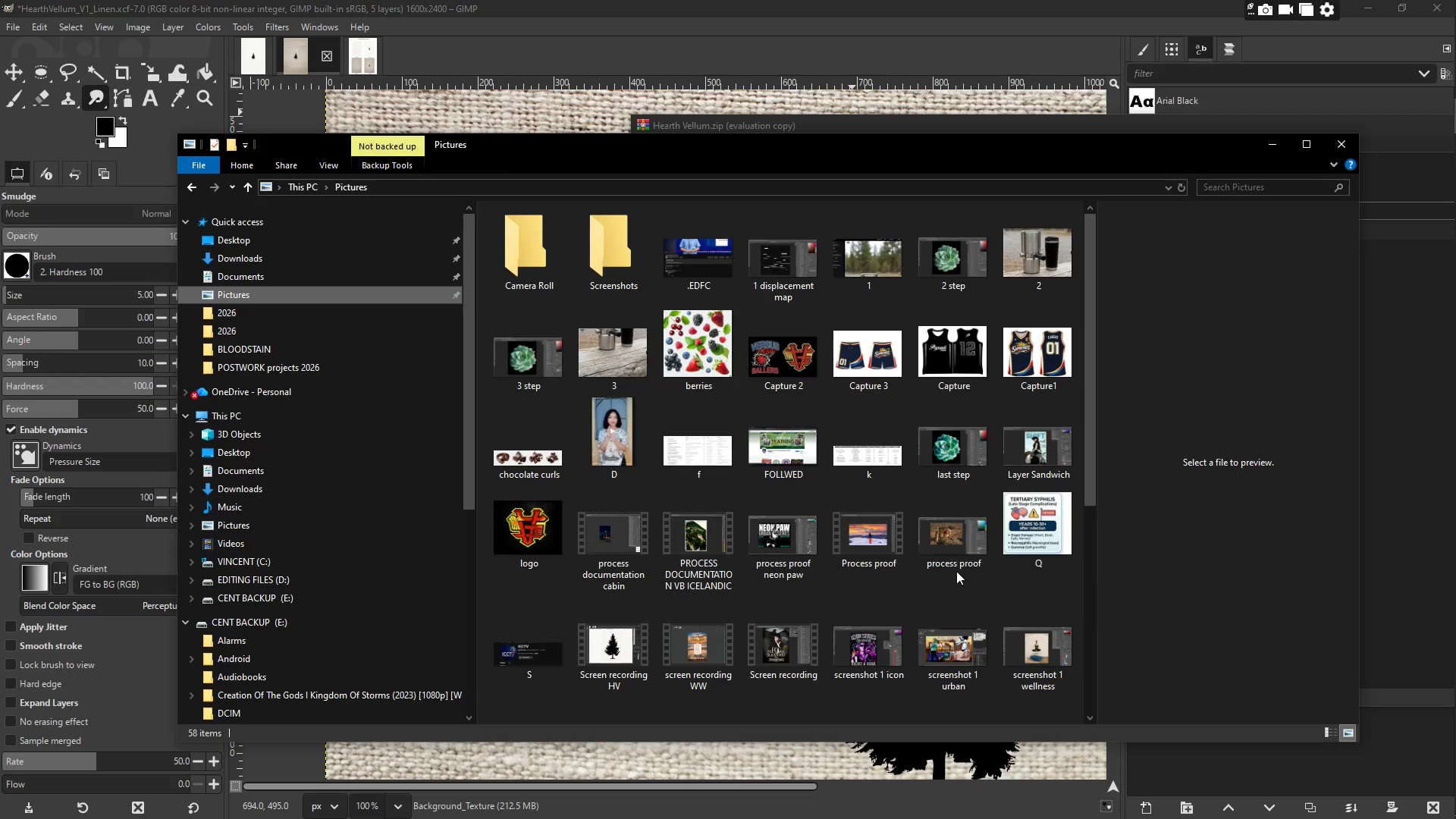 
left_click([833, 710])
 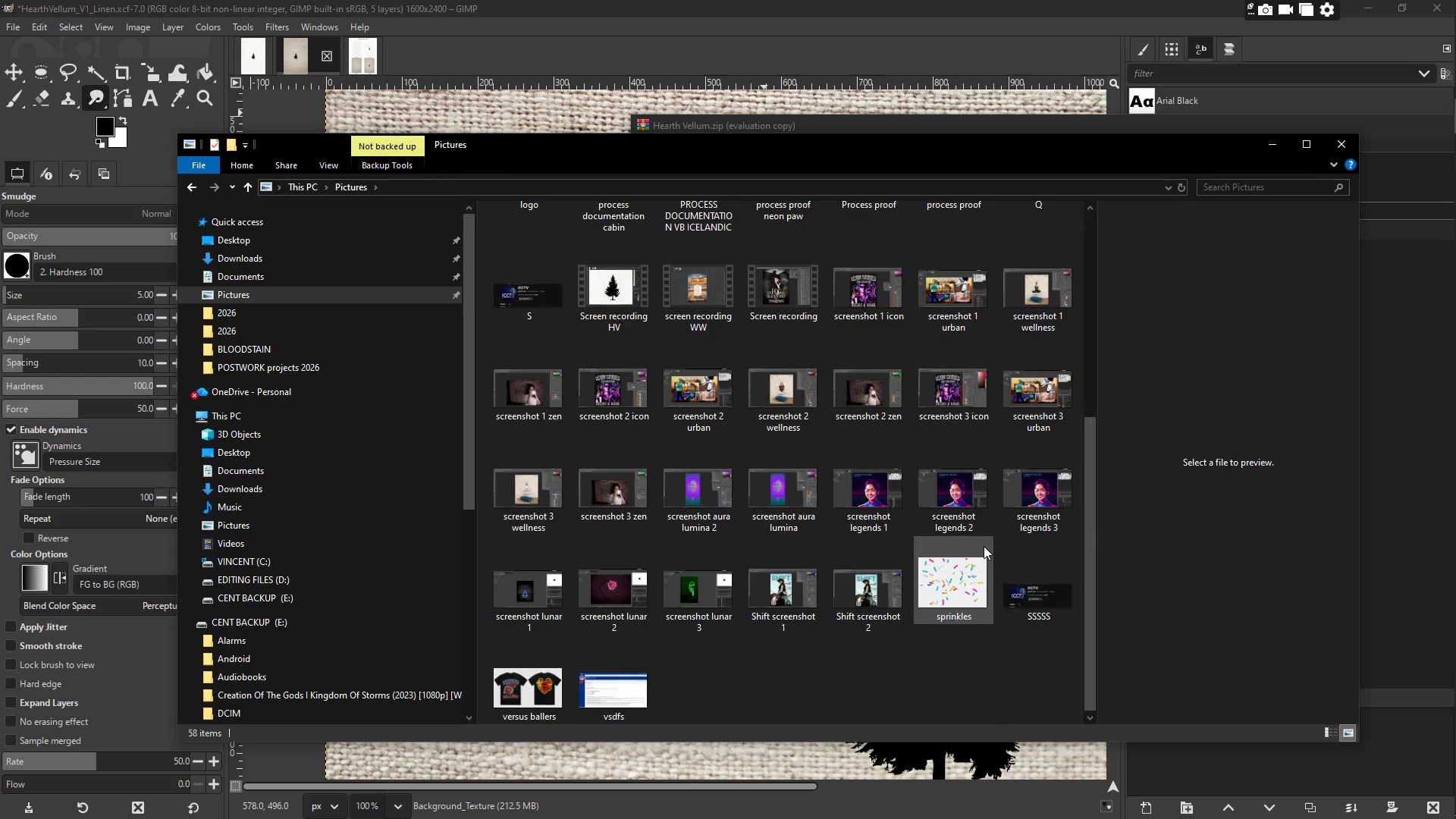 
scroll: coordinate [956, 570], scroll_direction: down, amount: 5.0
 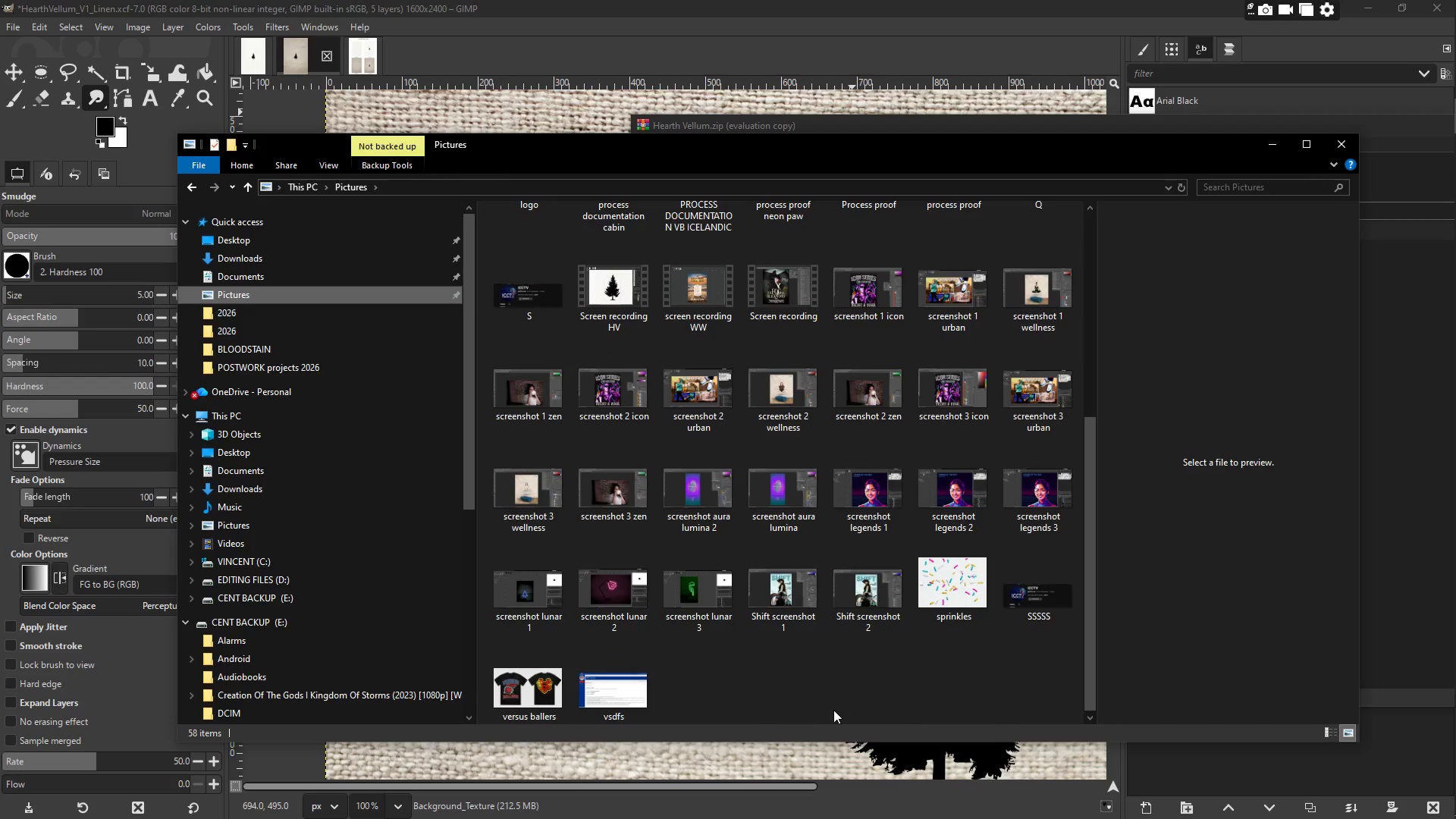 
wait(5.56)
 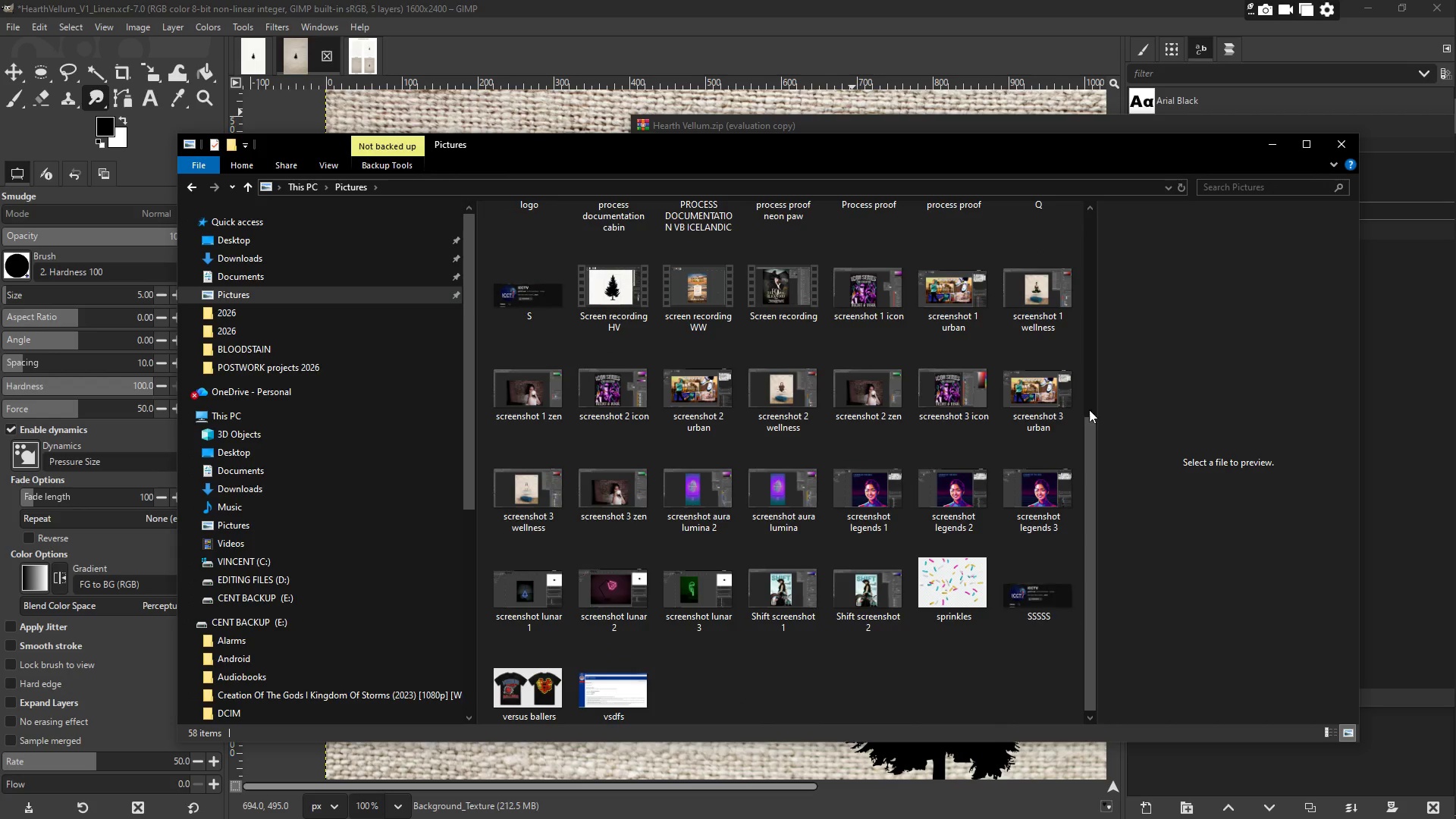 
left_click([605, 500])
 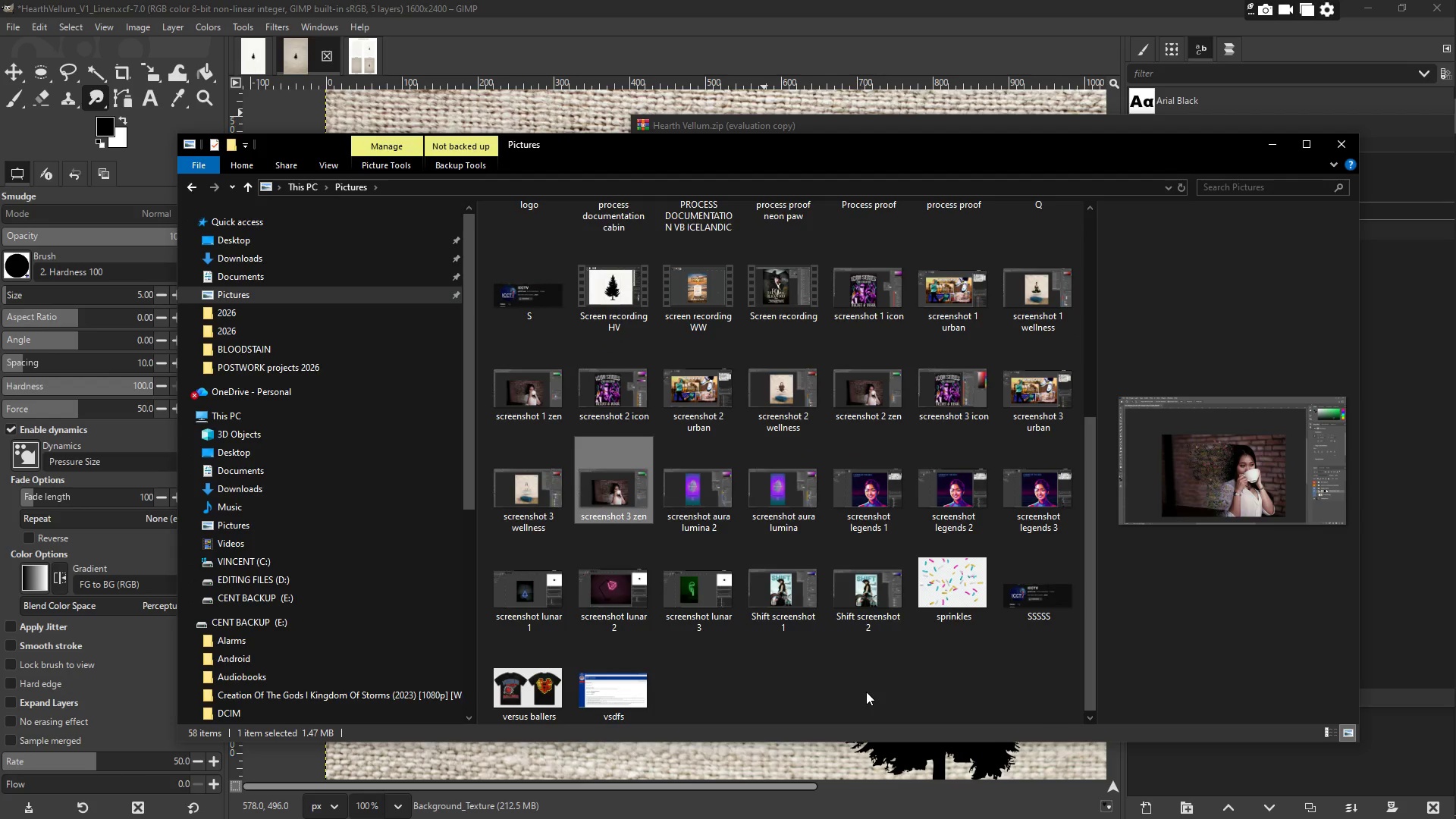 
left_click([859, 669])
 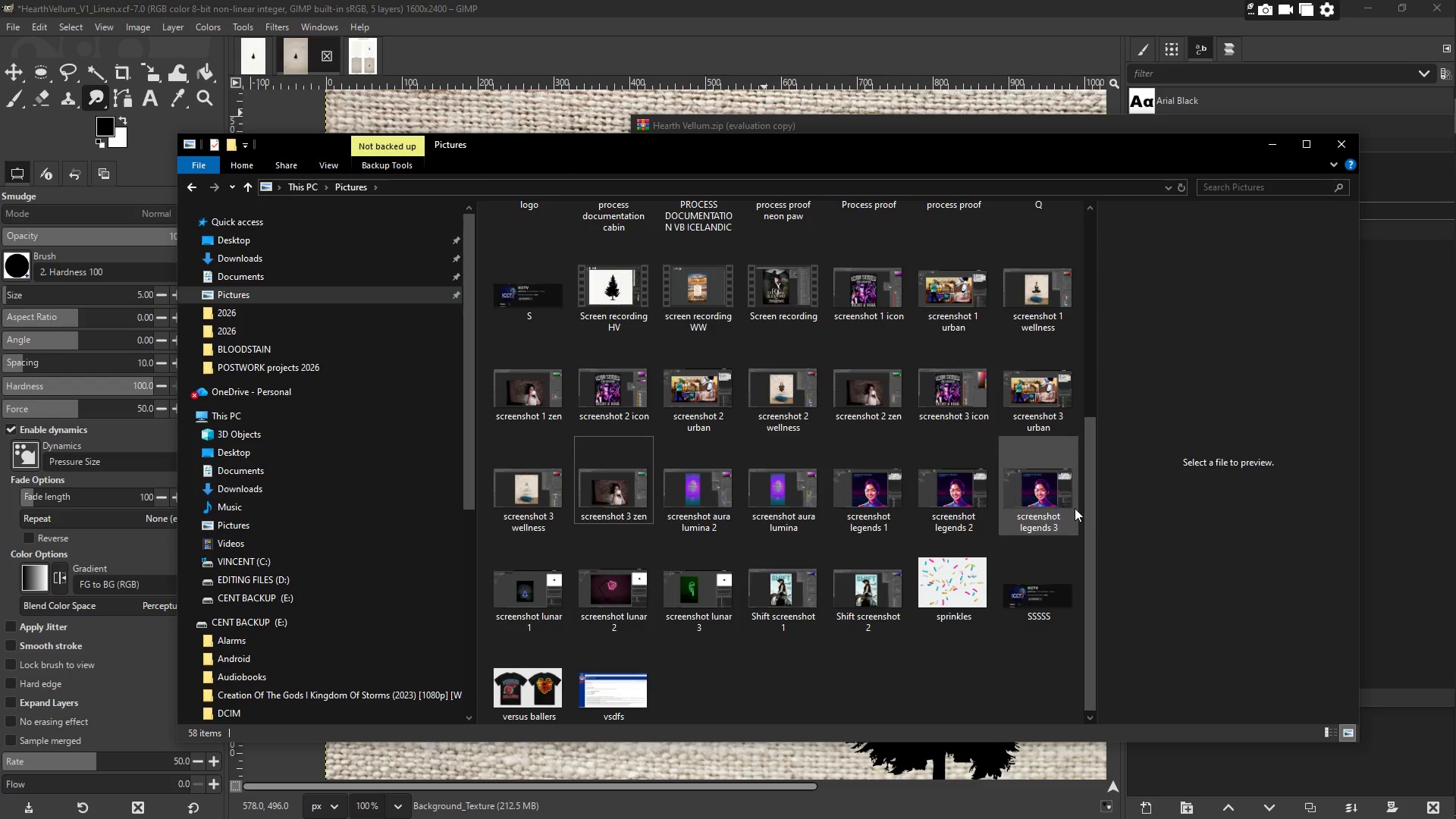 
left_click_drag(start_coordinate=[1092, 531], to_coordinate=[1090, 485])
 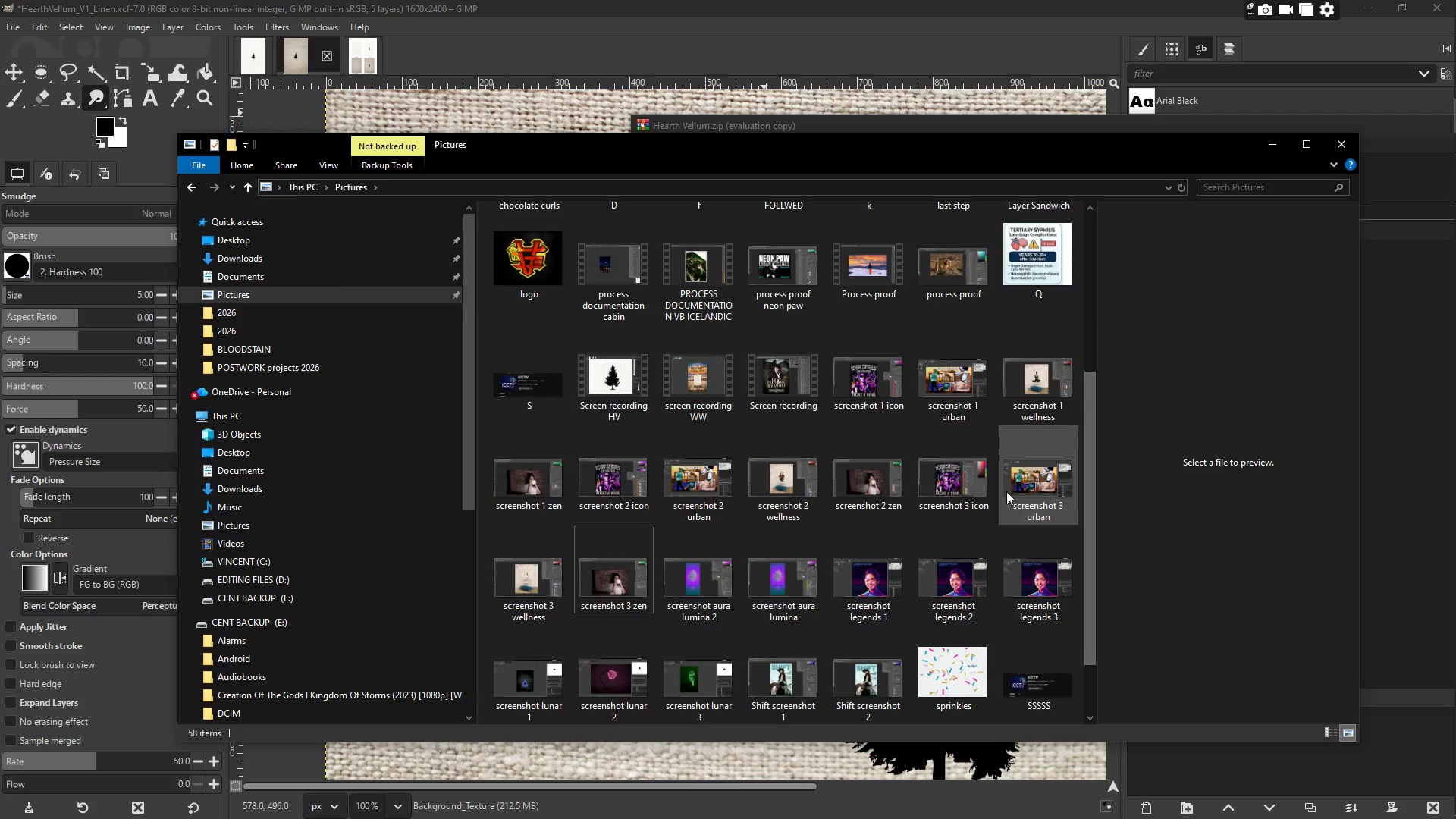 
scroll: coordinate [832, 508], scroll_direction: up, amount: 1.0
 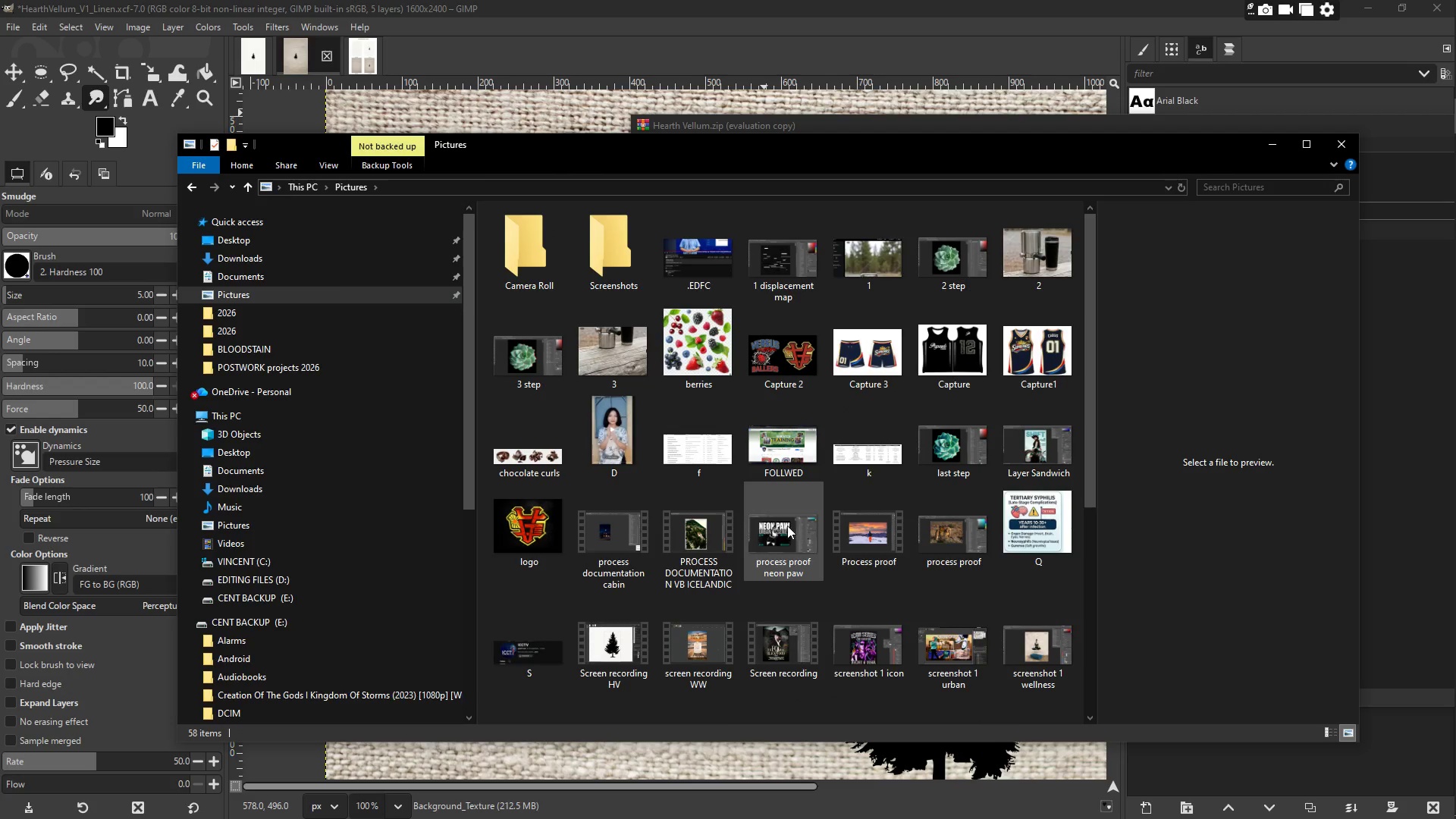 
scroll: coordinate [781, 560], scroll_direction: down, amount: 1.0
 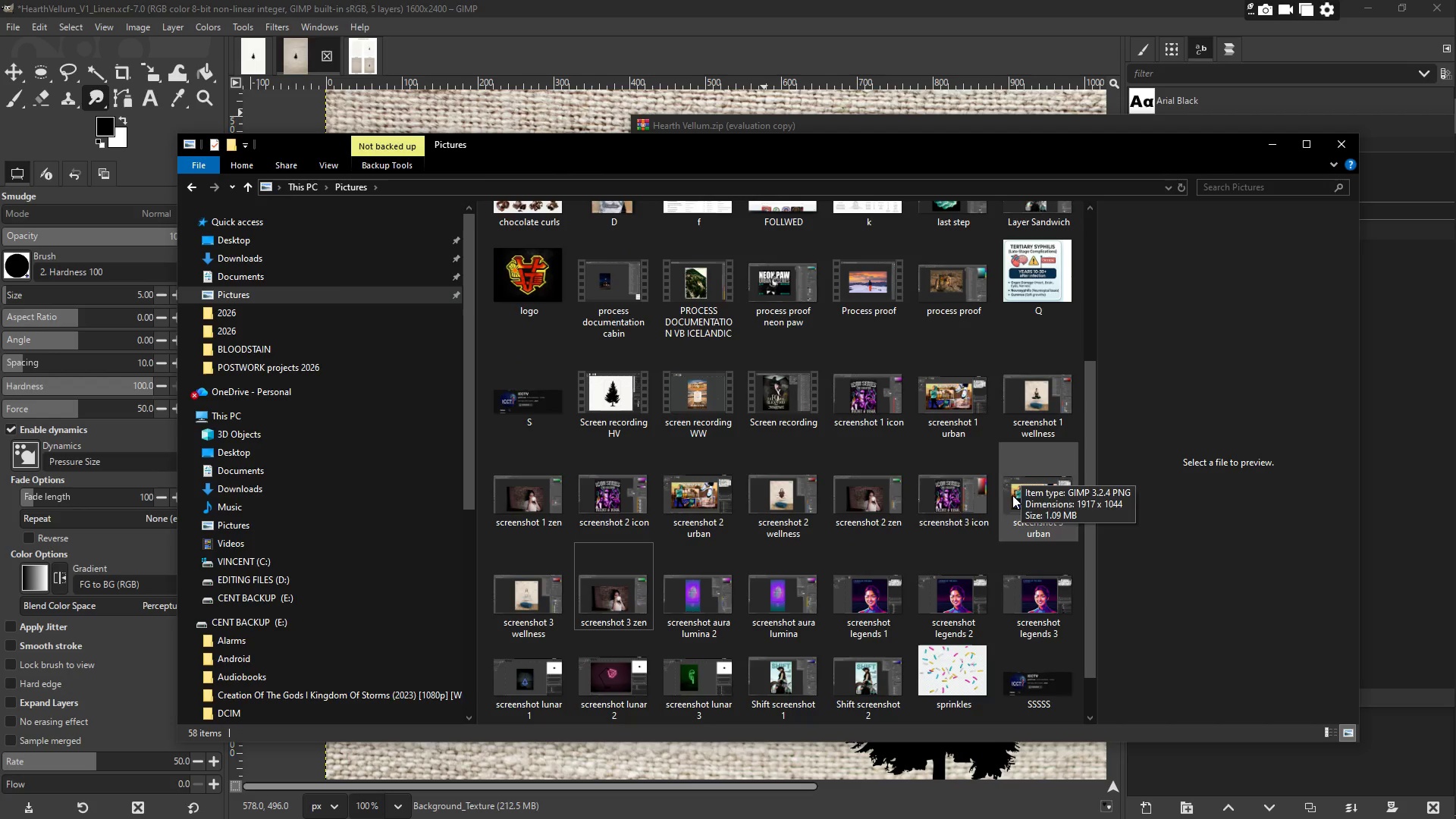 
scroll: coordinate [942, 501], scroll_direction: up, amount: 1.0
 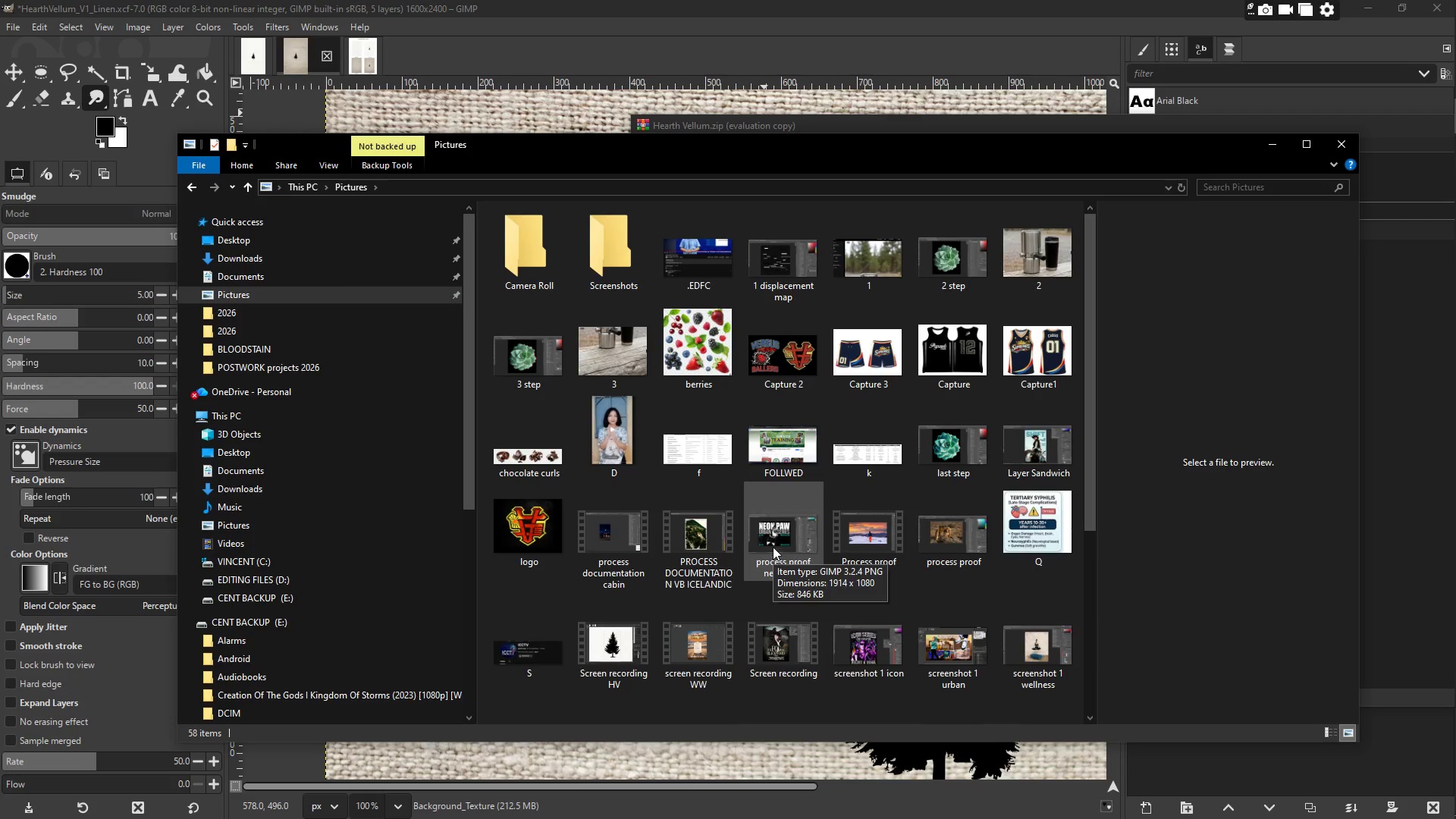 
wait(6.85)
 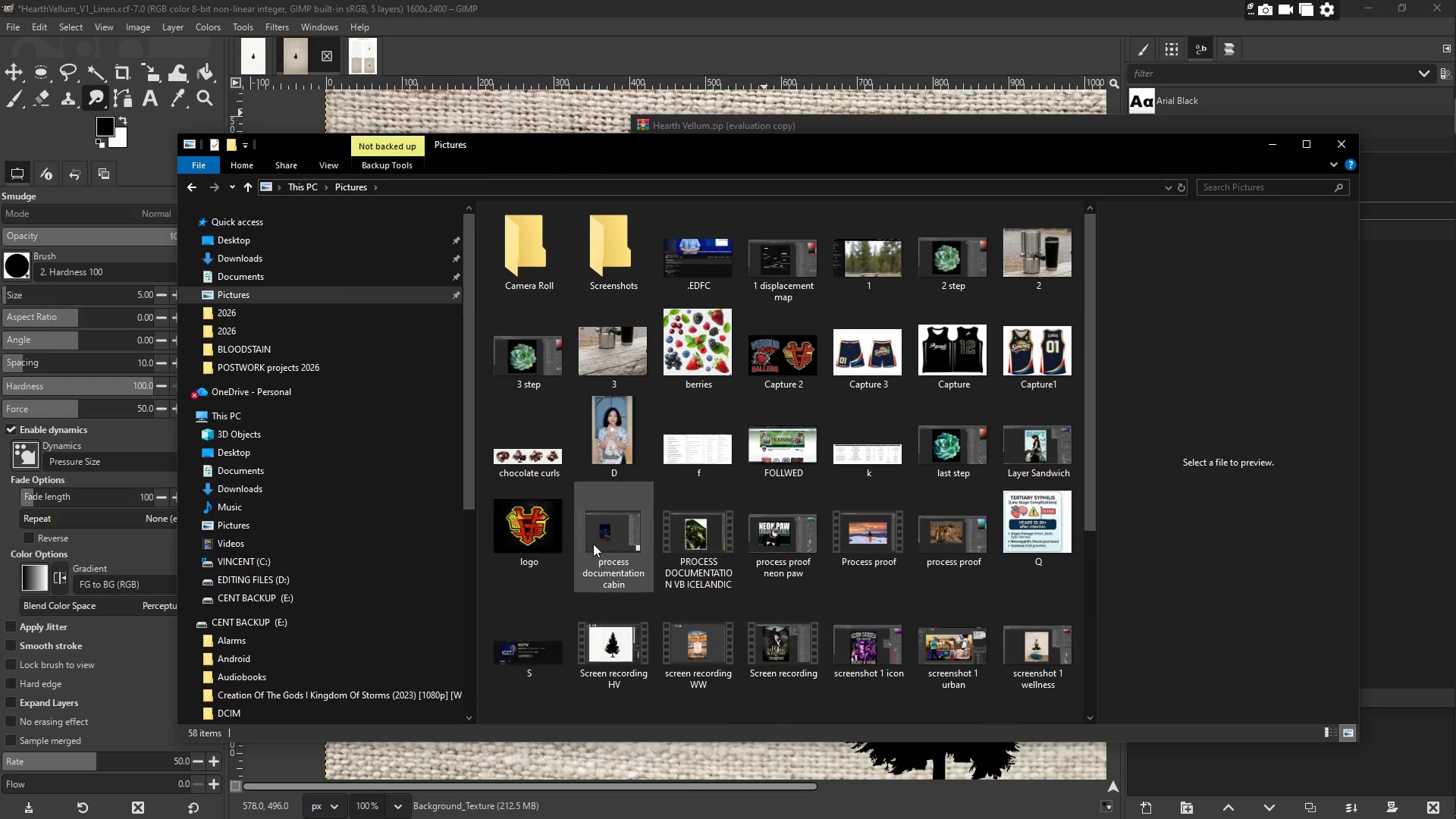 
scroll: coordinate [934, 496], scroll_direction: down, amount: 2.0
 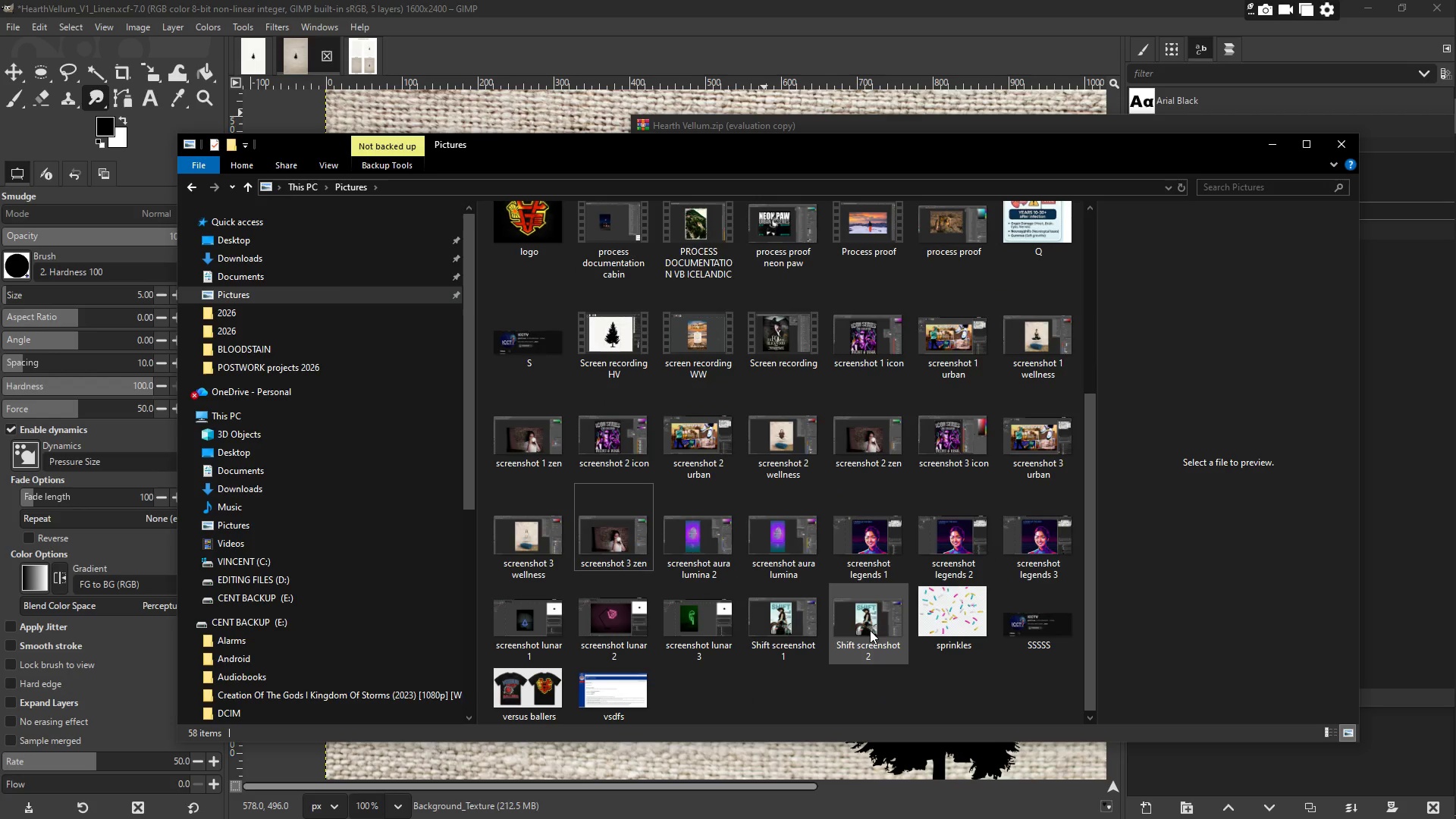 
type(ssssssssssssss)
 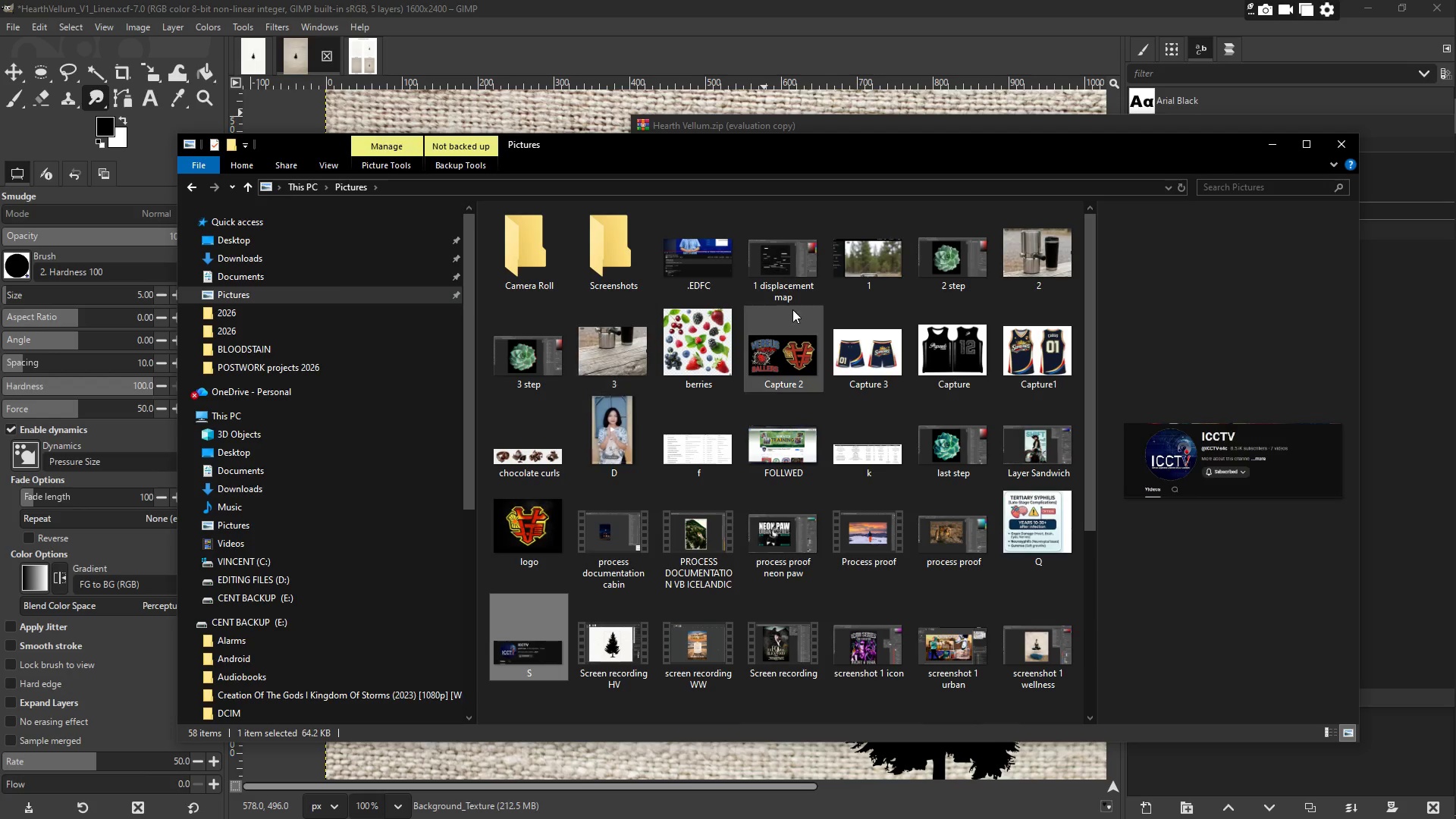 
key(S)
 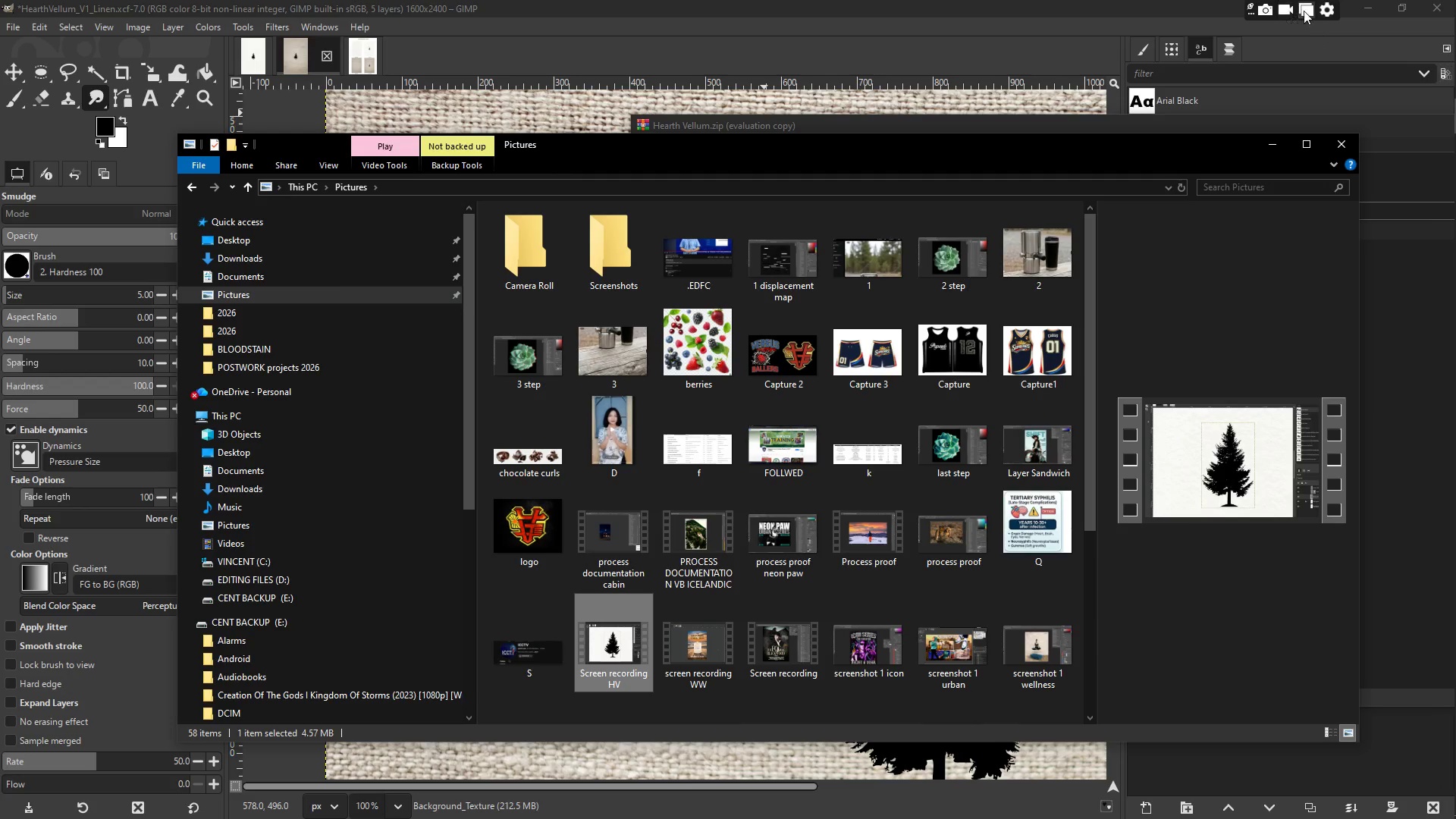 
left_click([1307, 11])
 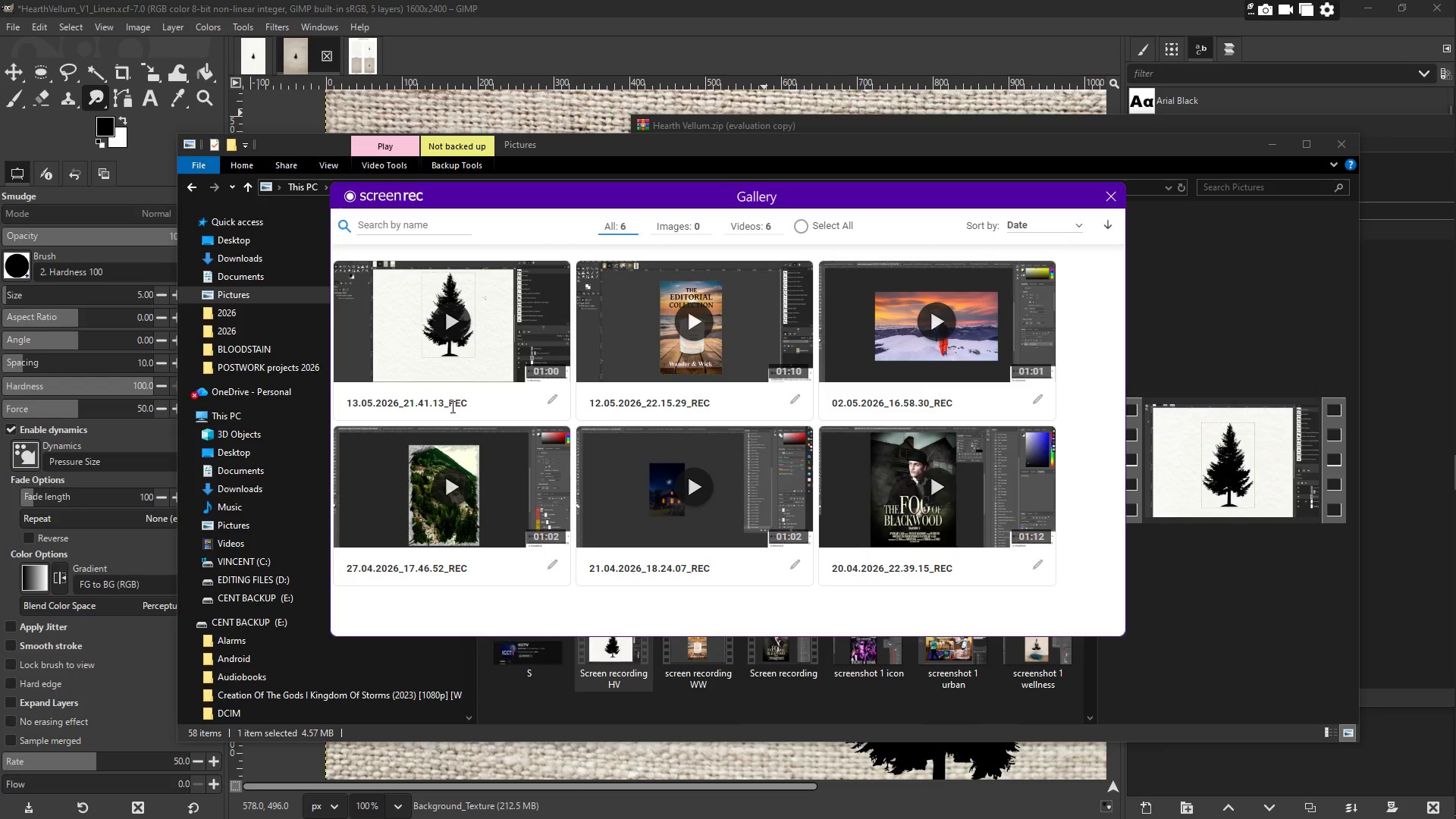 
left_click([547, 400])
 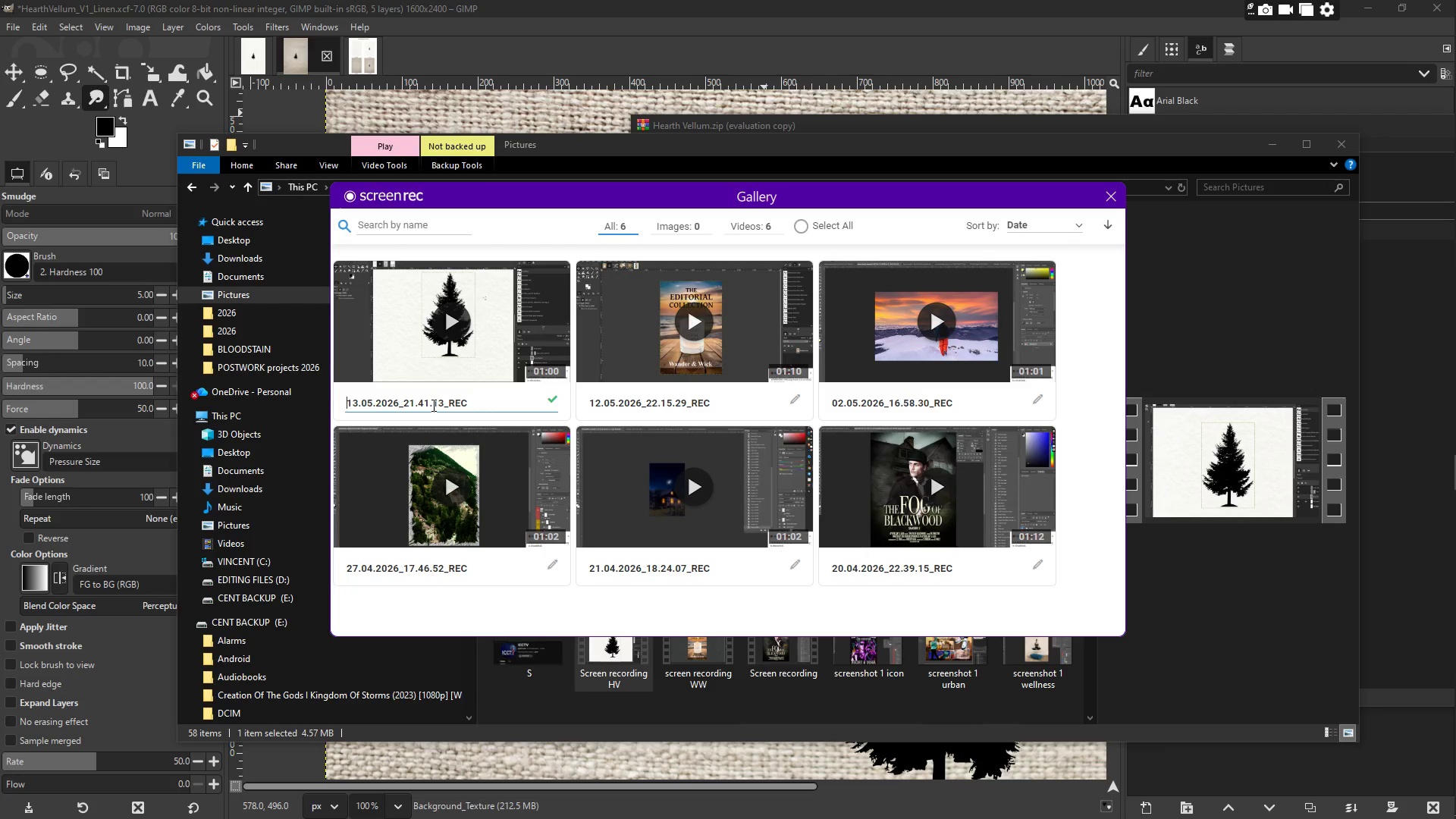 
left_click_drag(start_coordinate=[470, 400], to_coordinate=[309, 405])
 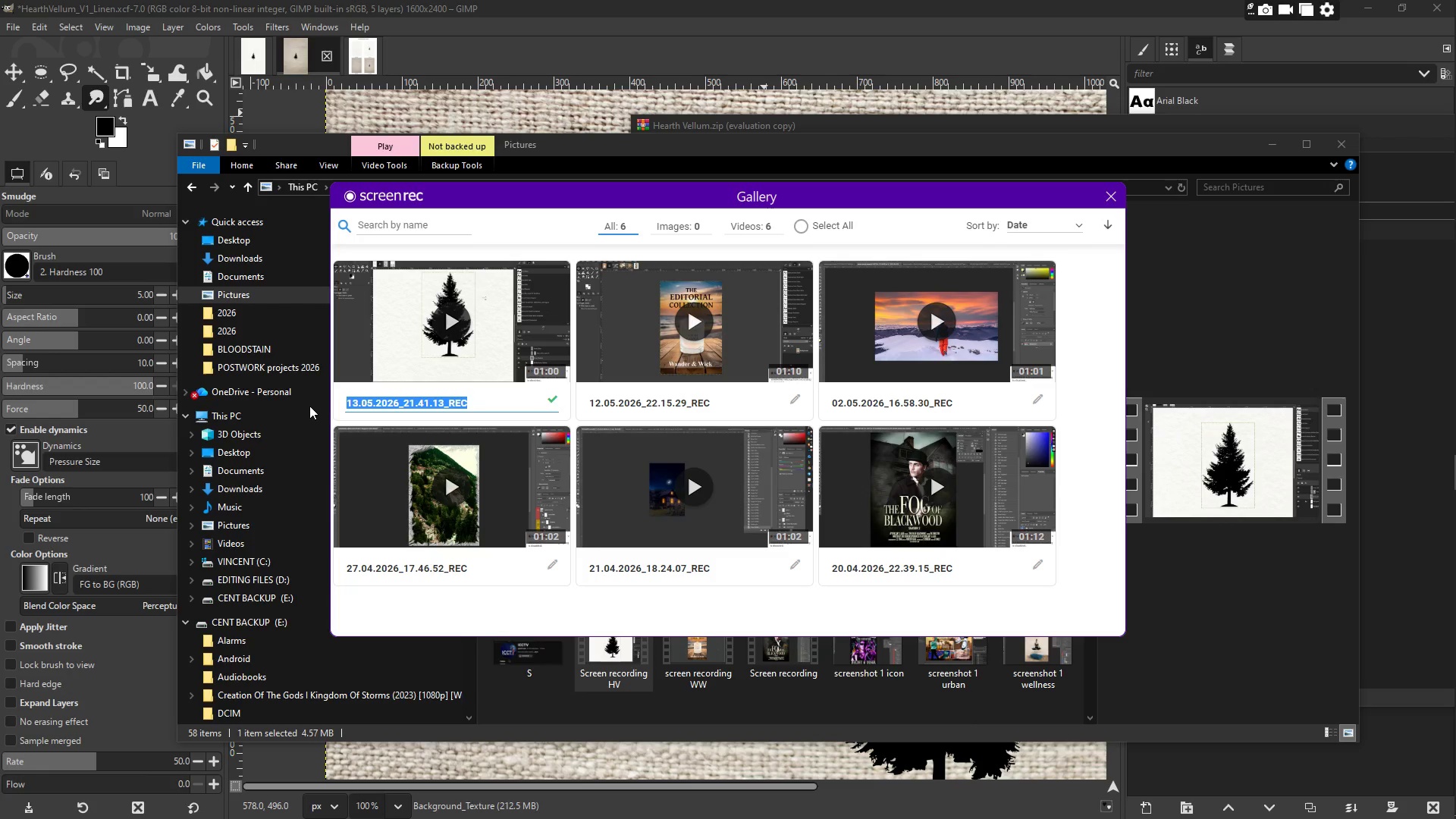 
type(Hearth Vellum screen cr)
key(Backspace)
key(Backspace)
type(recording)
 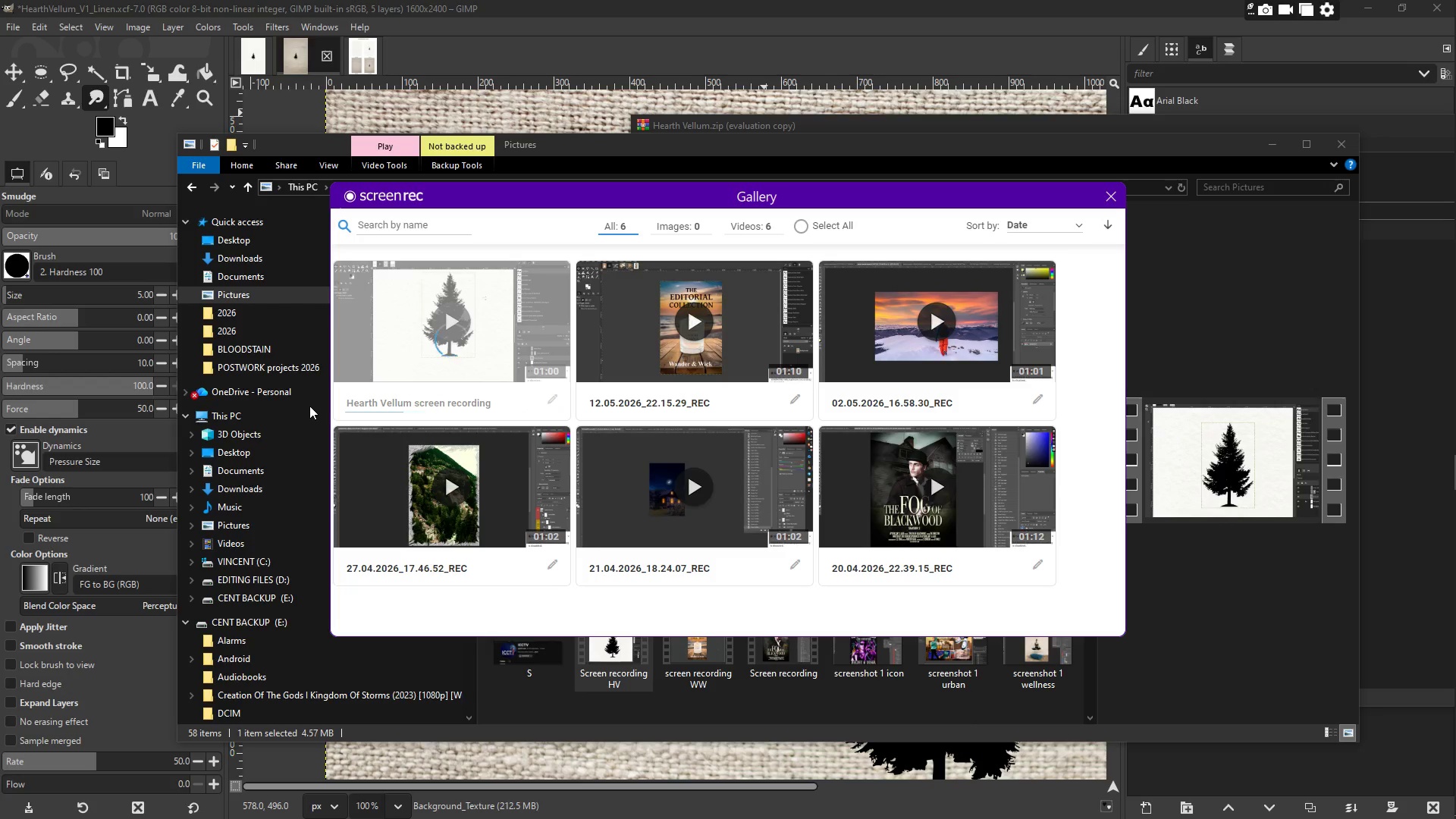 
 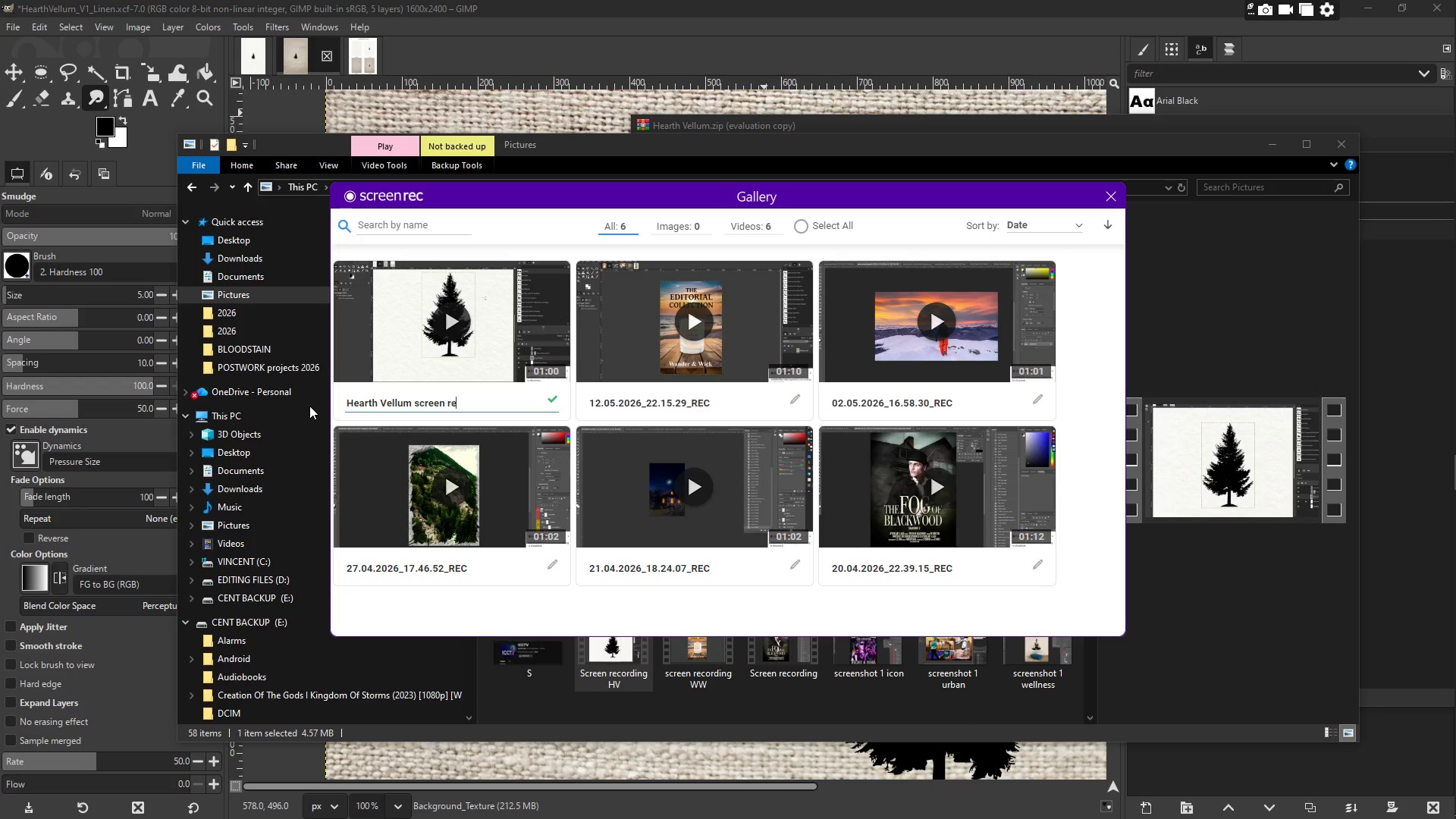 
key(Enter)
 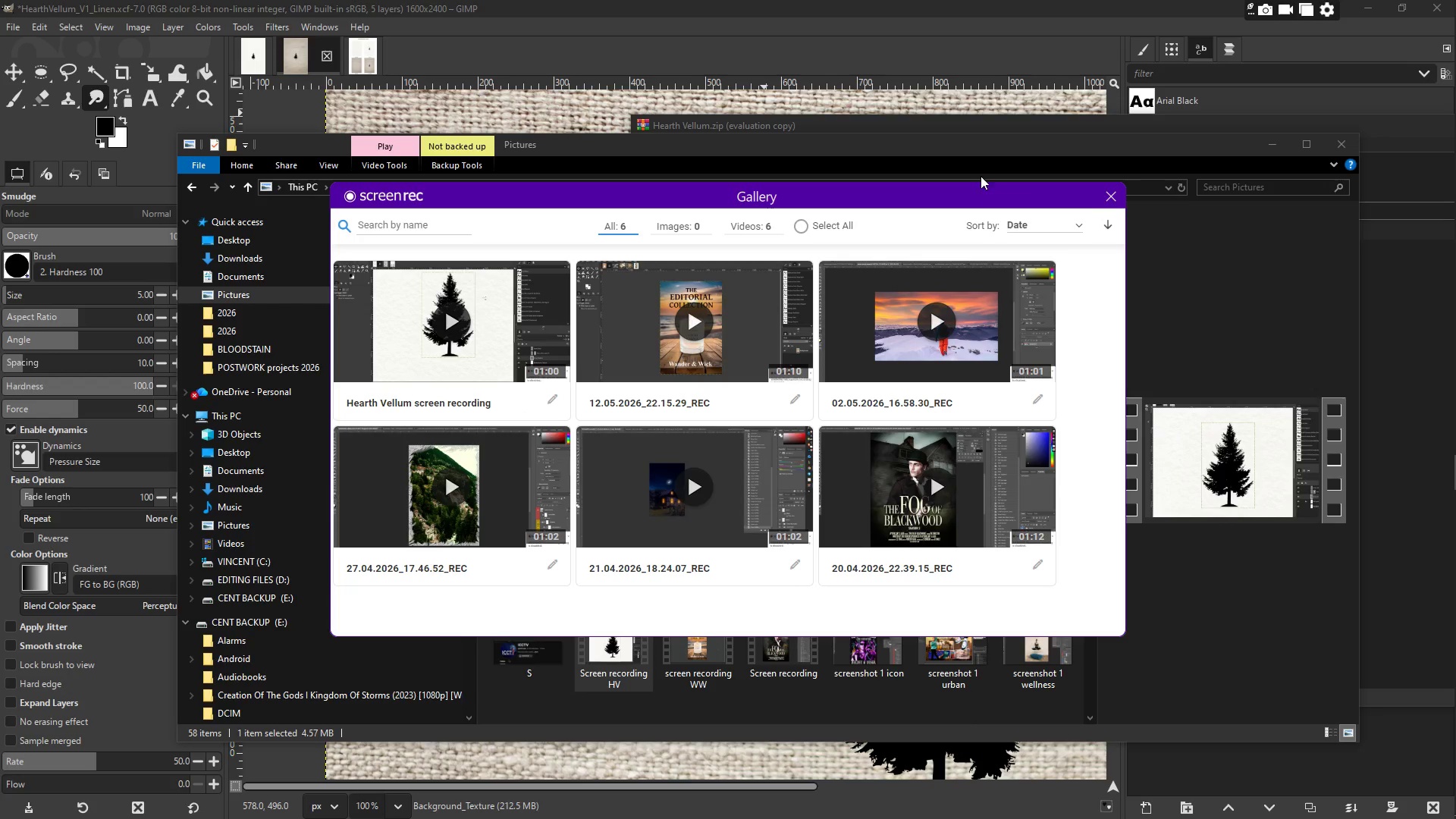 
left_click([1103, 196])
 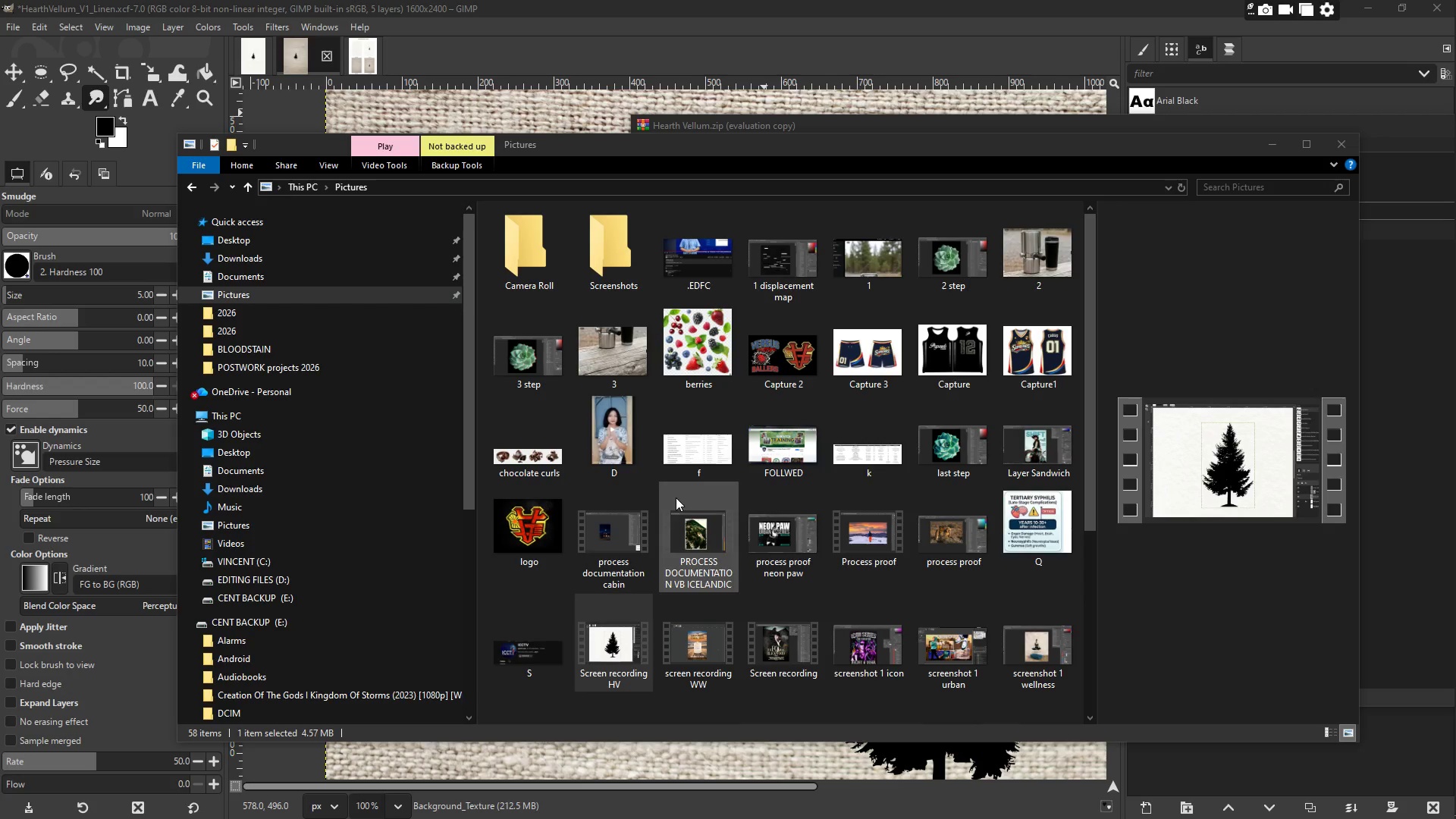 
left_click([692, 466])
 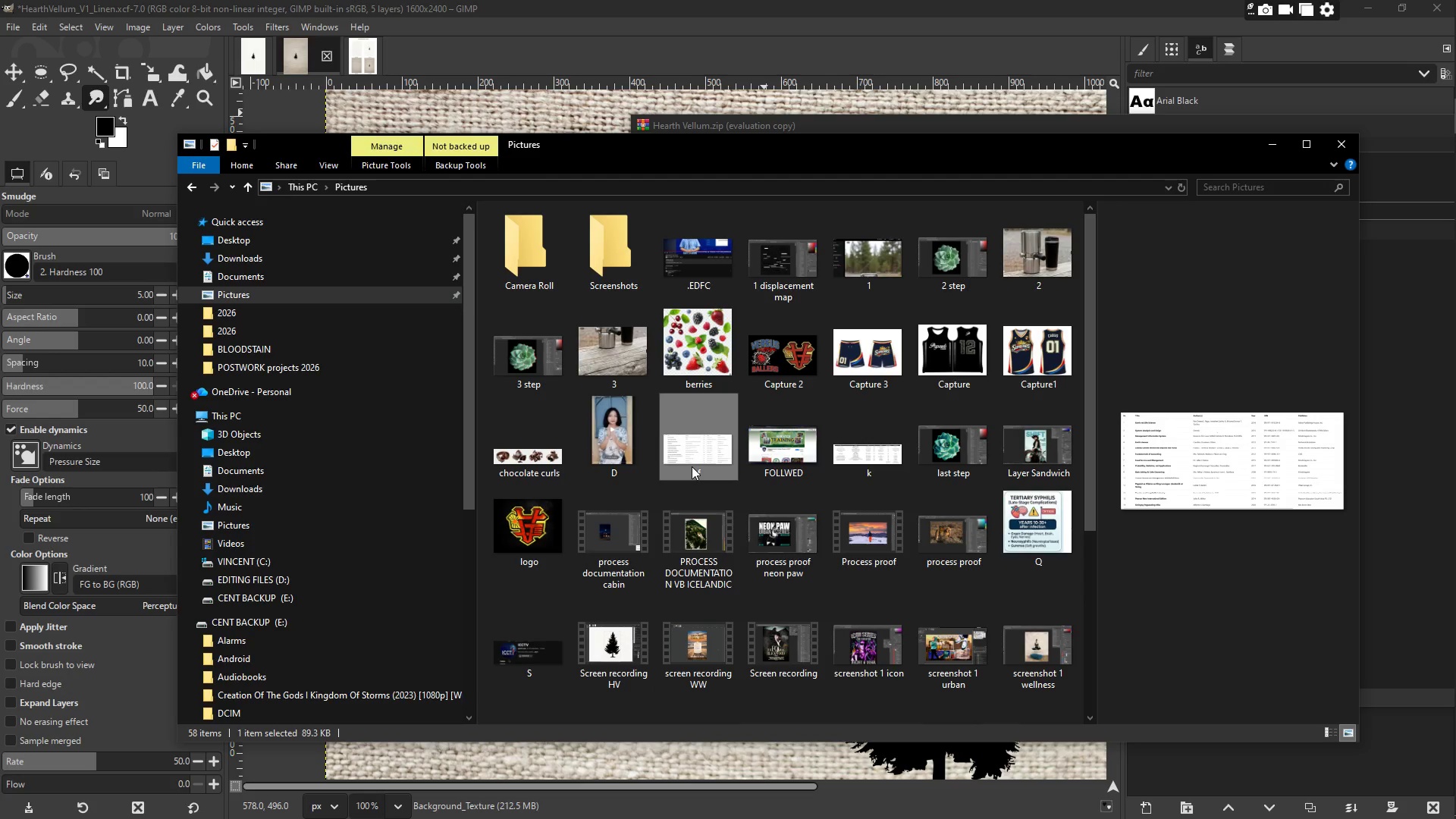 
key(H)
 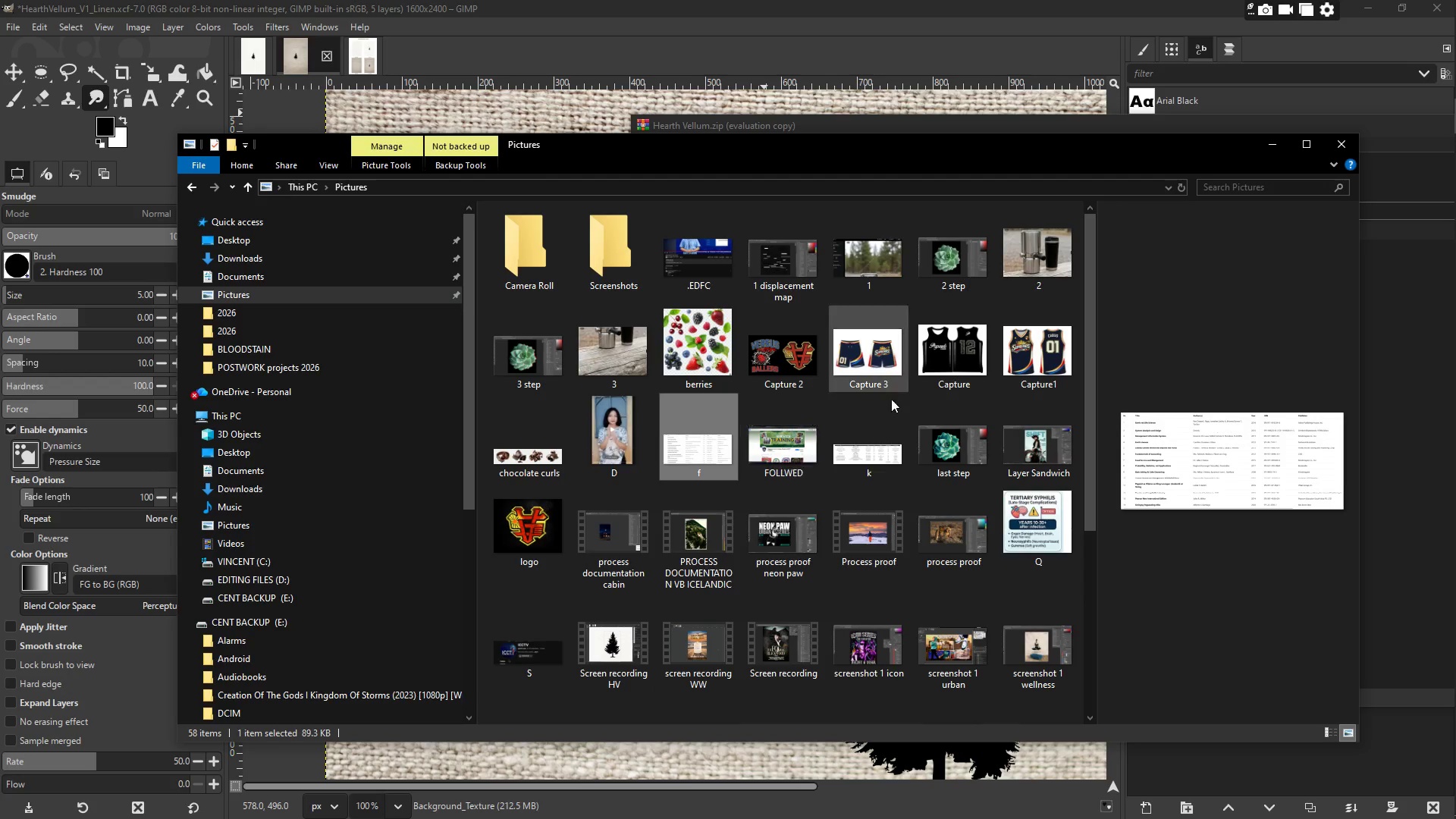 
left_click([908, 710])
 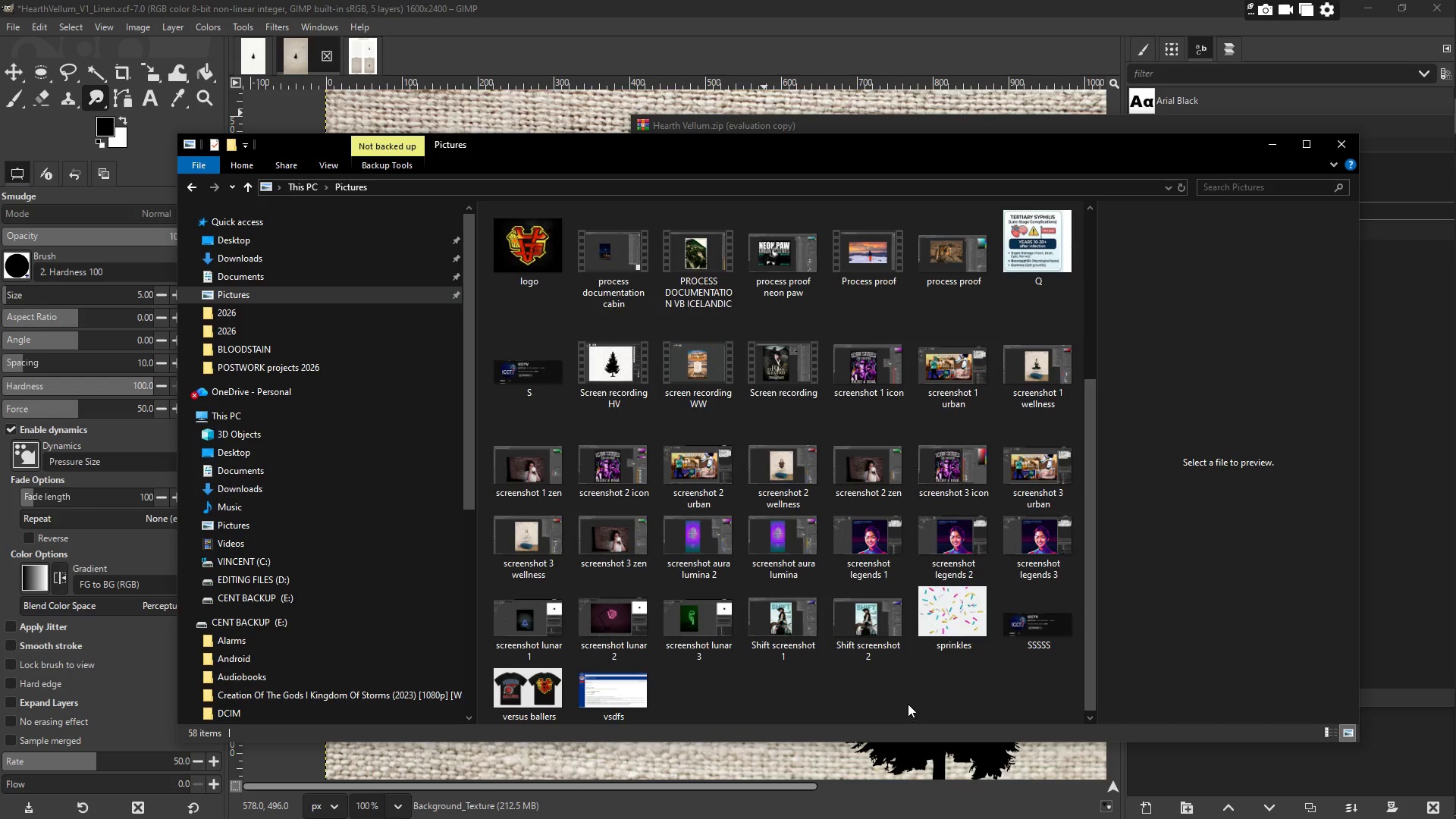 
key(H)
 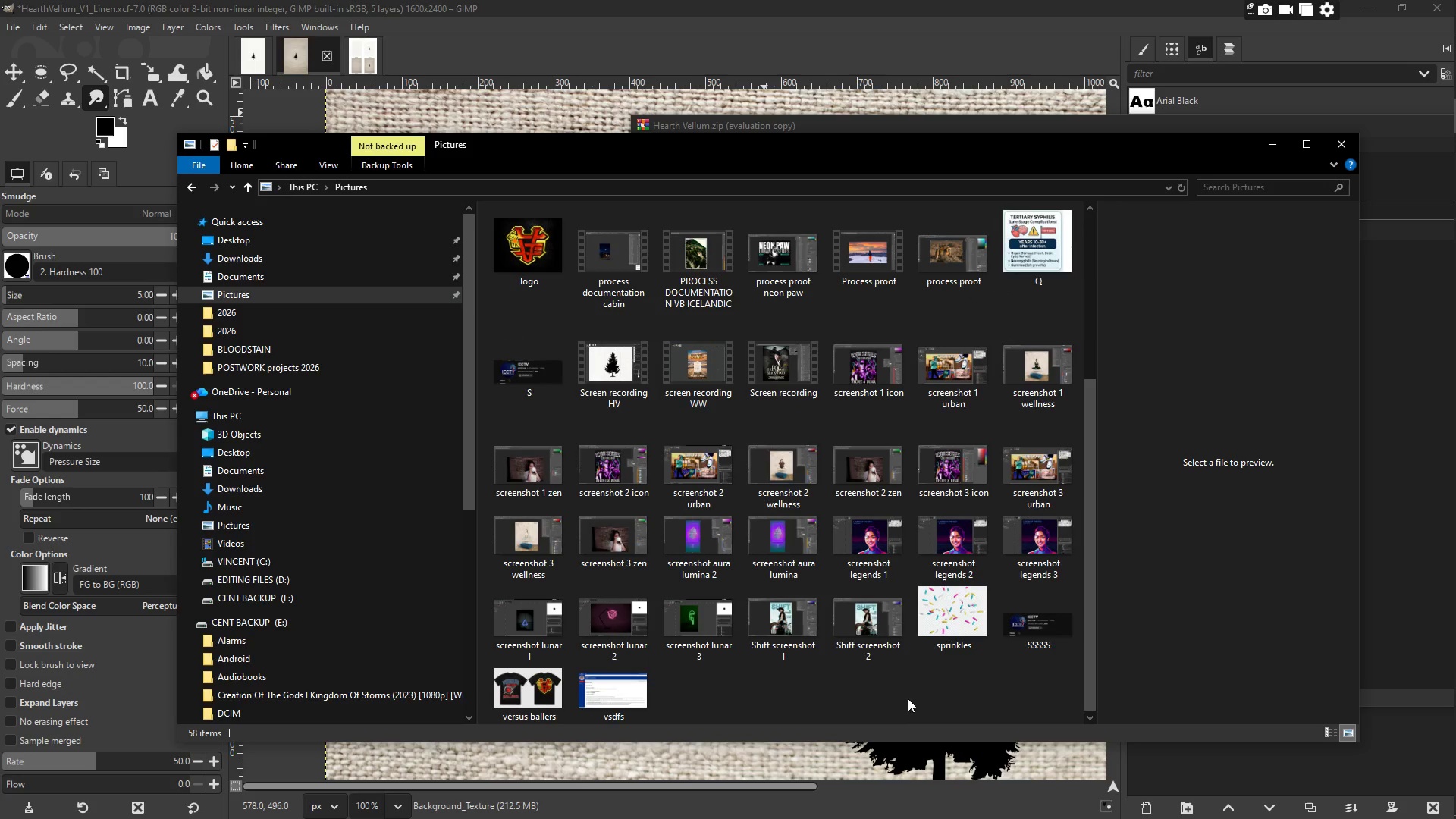 
scroll: coordinate [913, 561], scroll_direction: down, amount: 5.0
 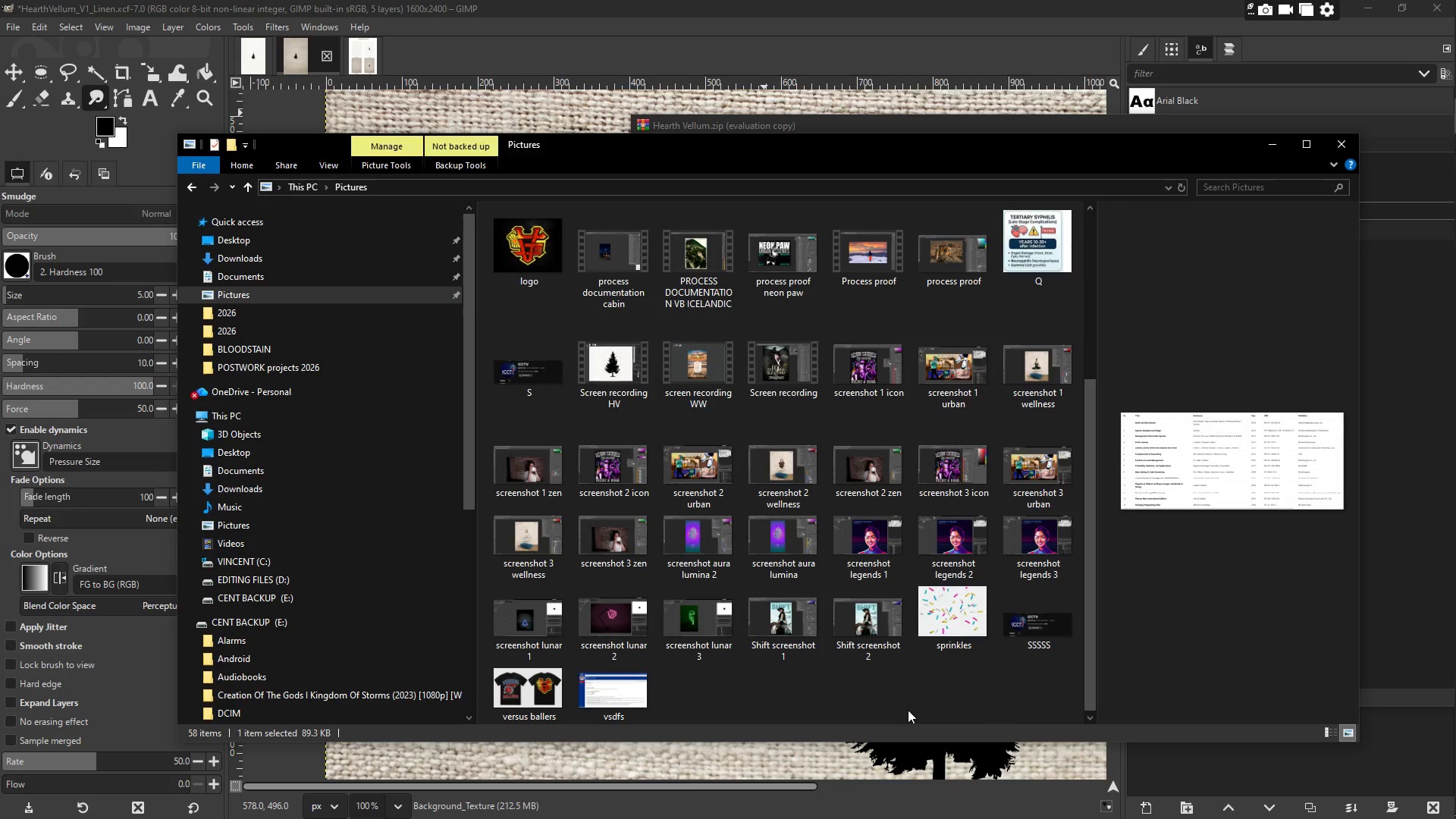 
type(hh)
 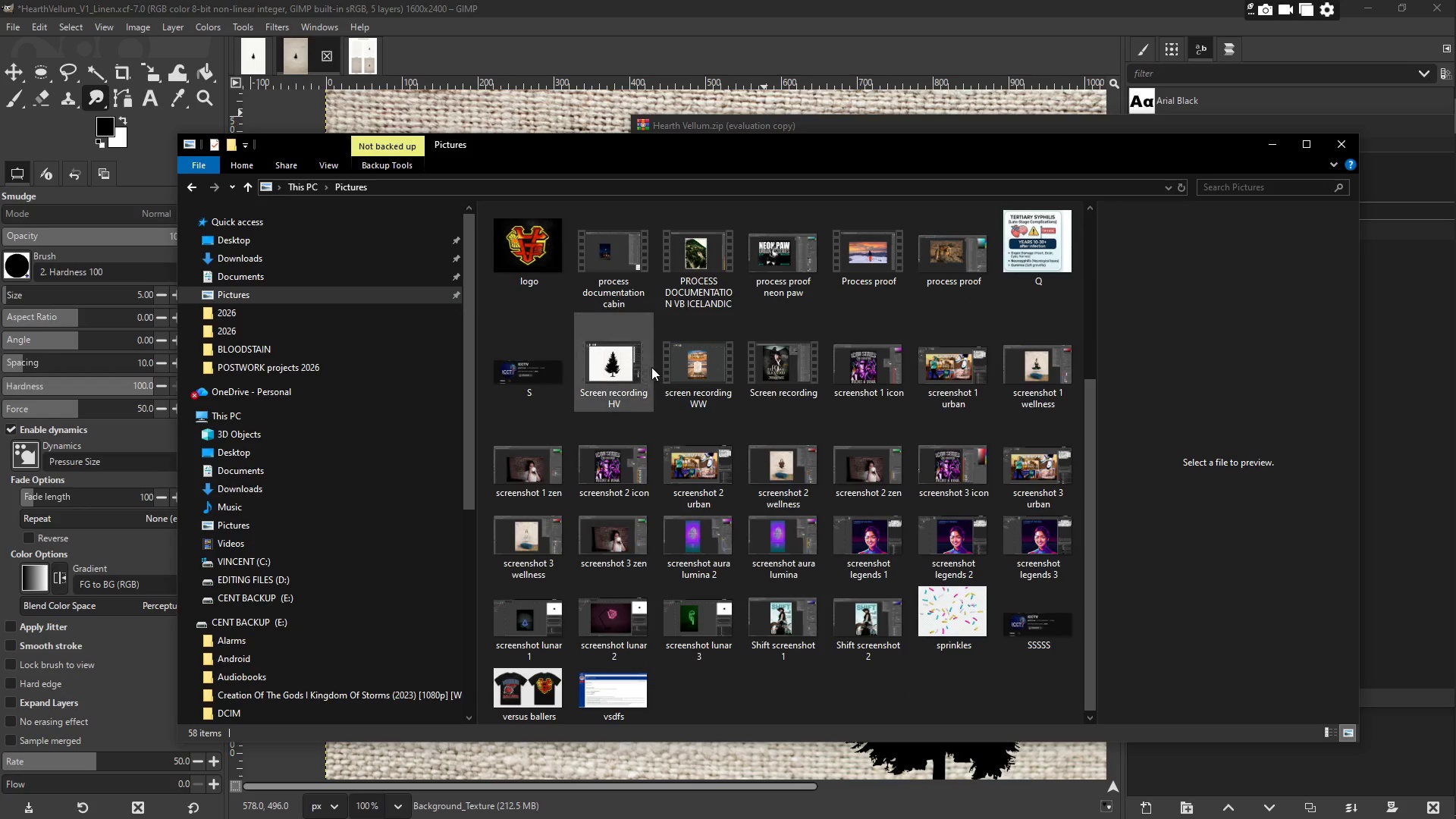 
left_click([613, 375])
 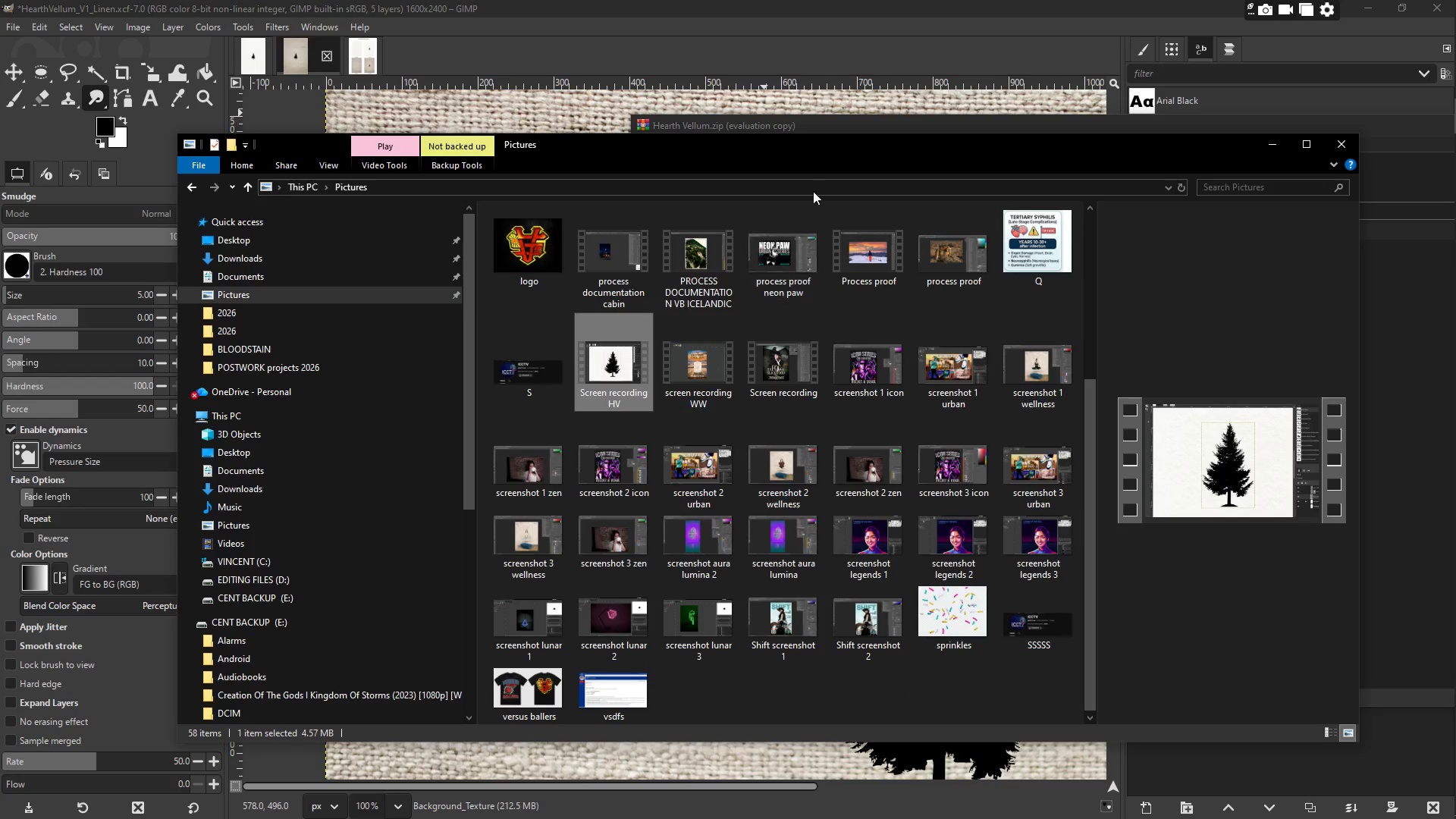 
left_click_drag(start_coordinate=[824, 158], to_coordinate=[1001, 234])
 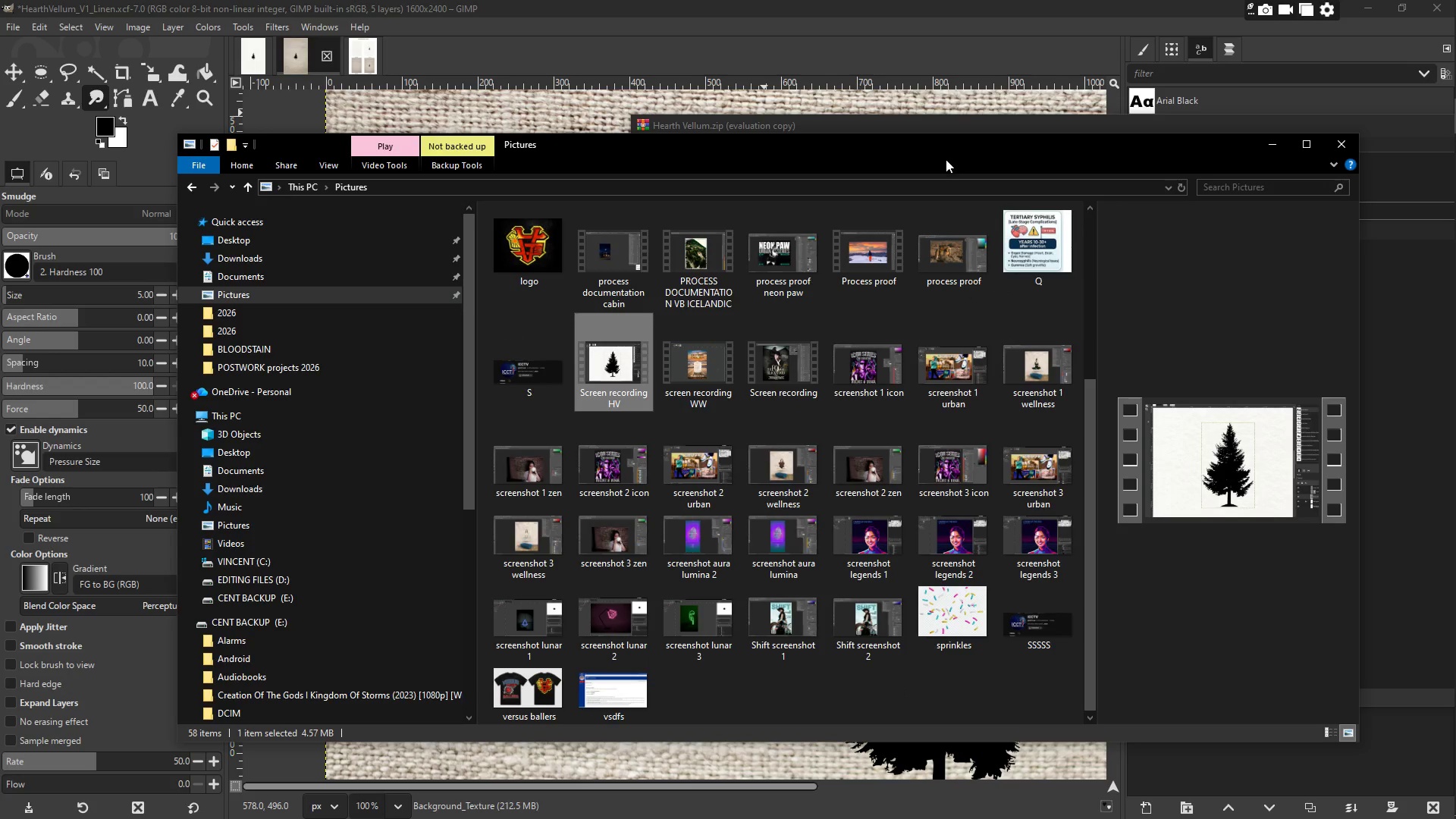 
left_click_drag(start_coordinate=[946, 158], to_coordinate=[981, 269])
 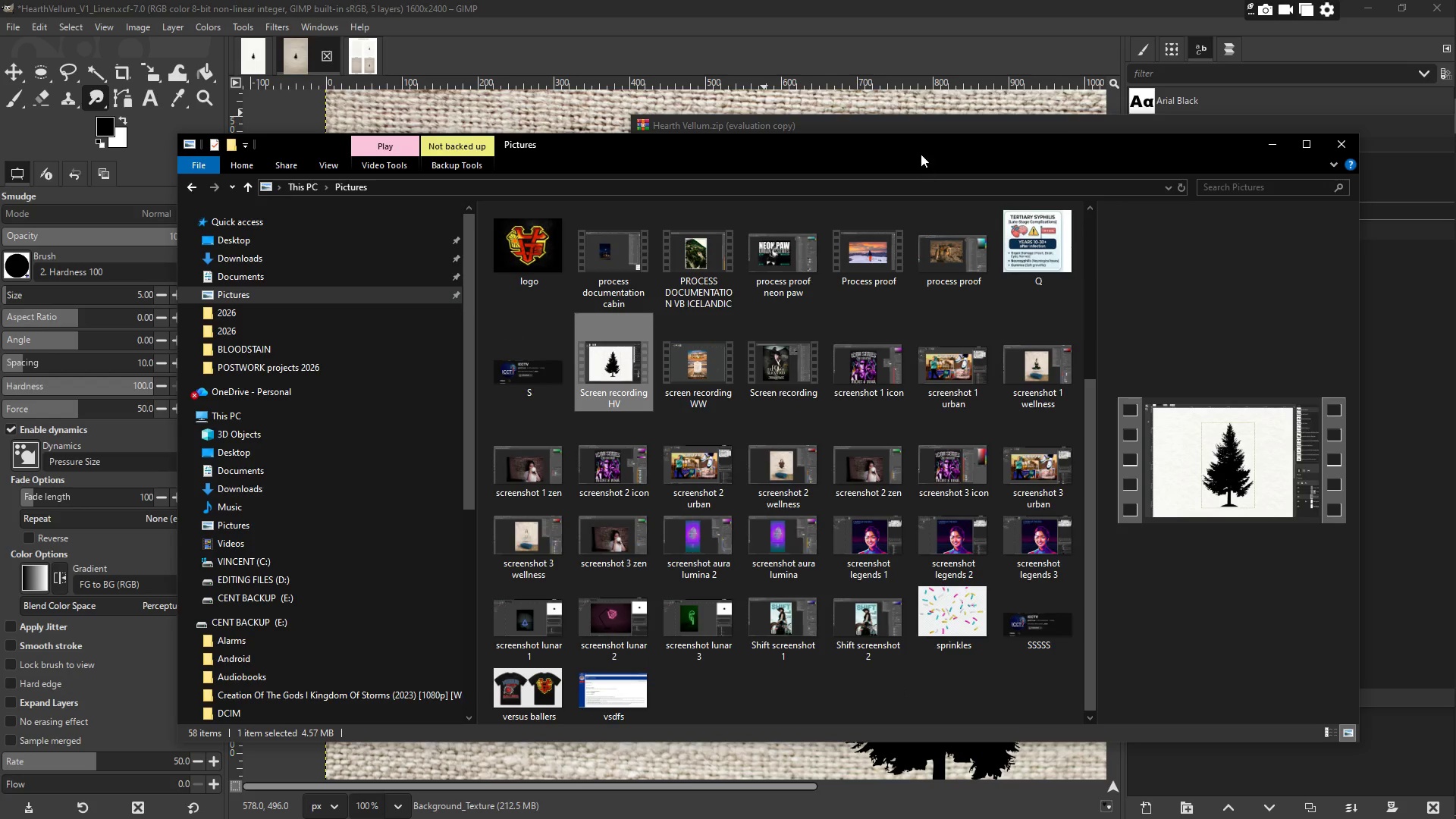 
left_click_drag(start_coordinate=[921, 151], to_coordinate=[980, 480])
 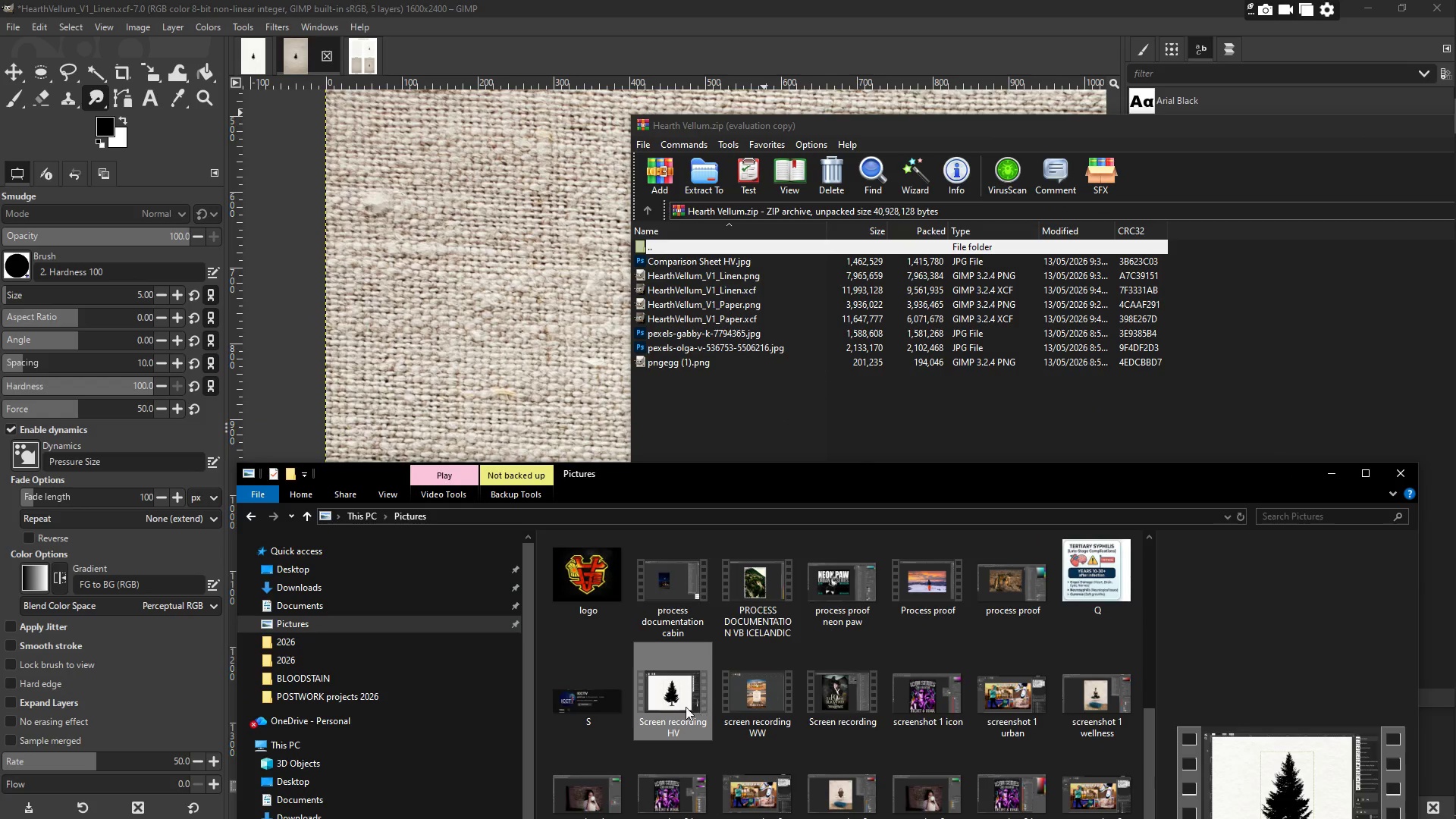 
left_click_drag(start_coordinate=[654, 708], to_coordinate=[745, 452])
 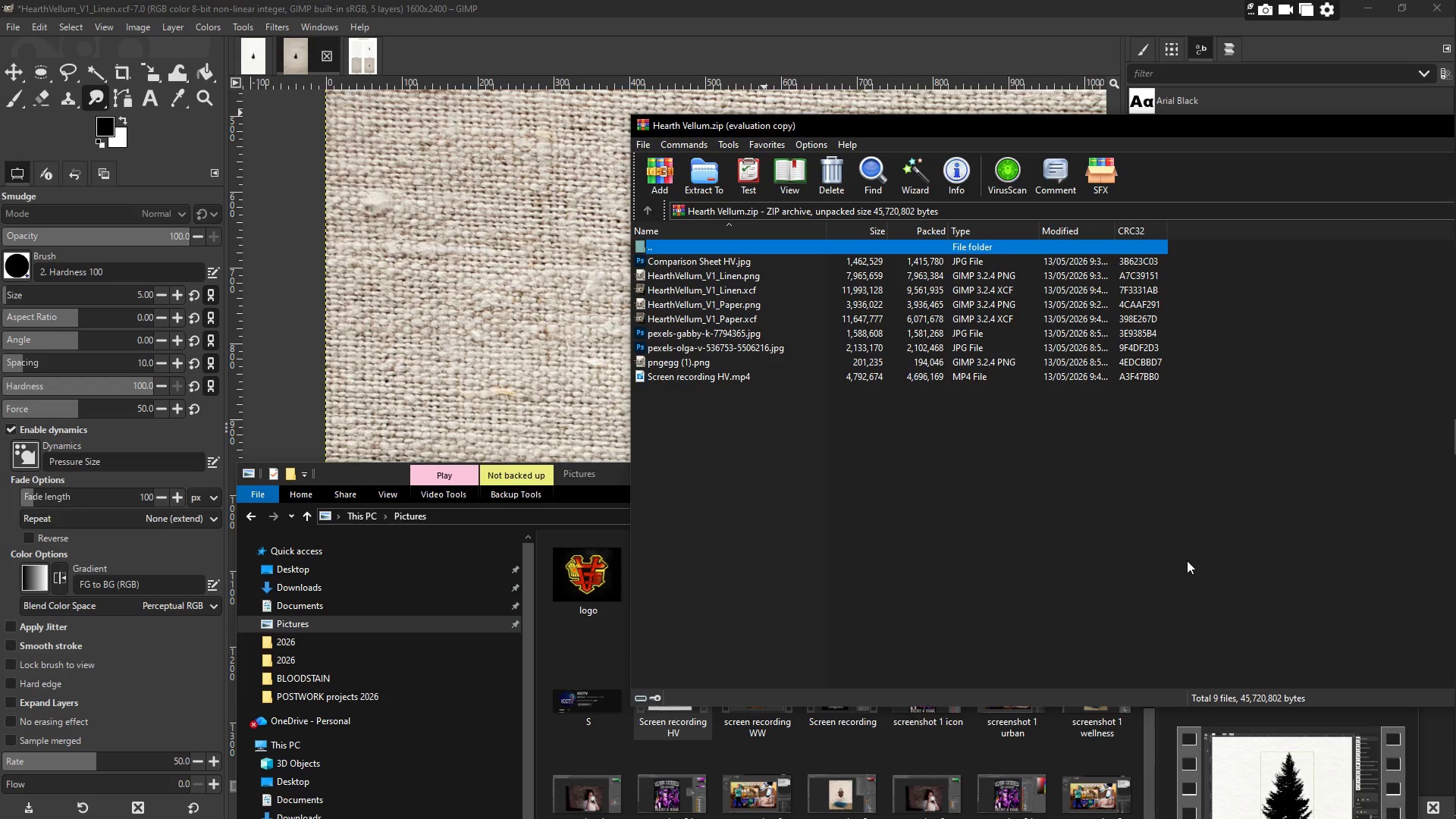 
wait(22.64)
 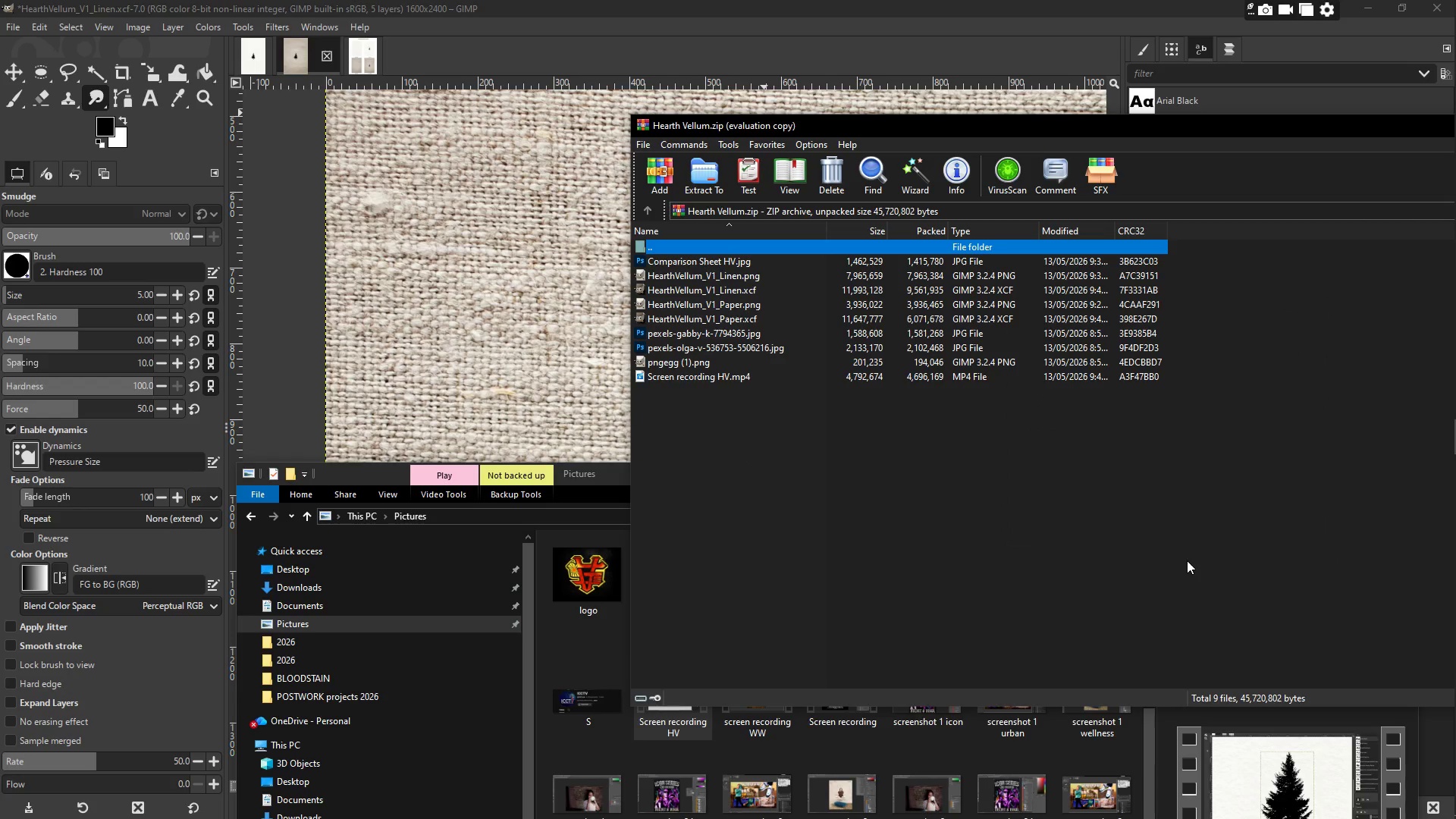 
left_click_drag(start_coordinate=[959, 124], to_coordinate=[737, 132])
 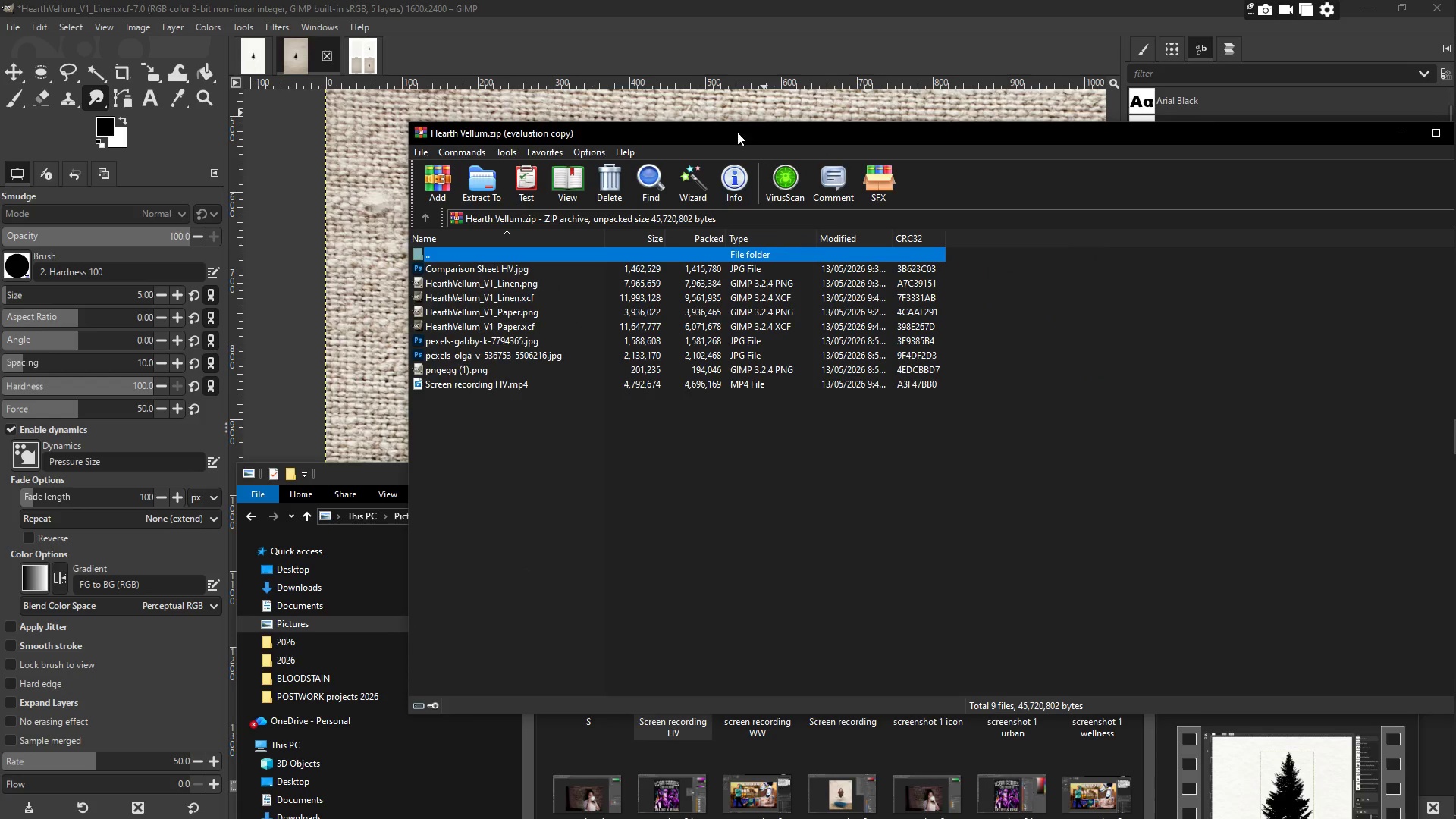 
left_click_drag(start_coordinate=[736, 132], to_coordinate=[682, 136])
 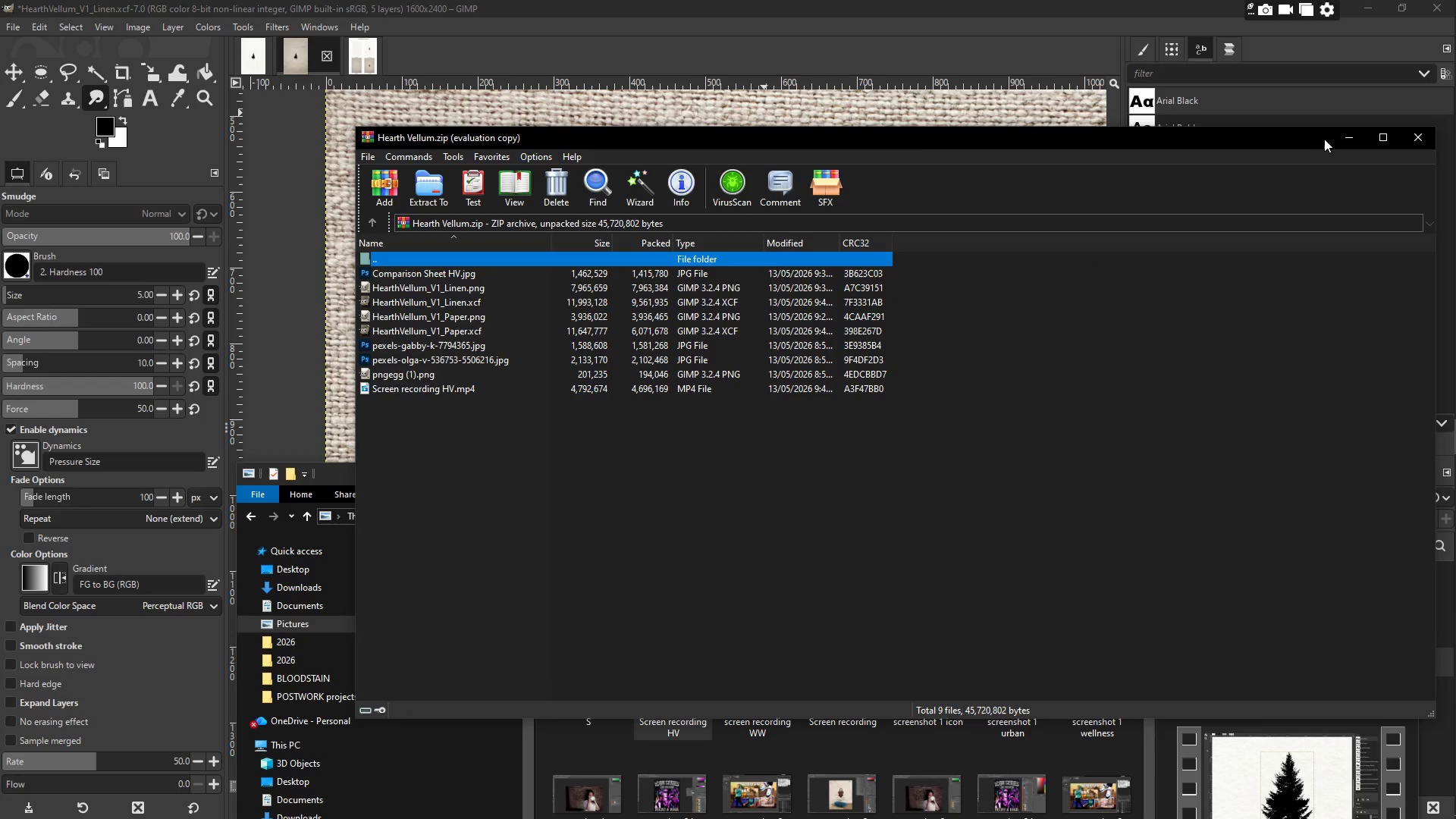 
mouse_move([1332, 155])
 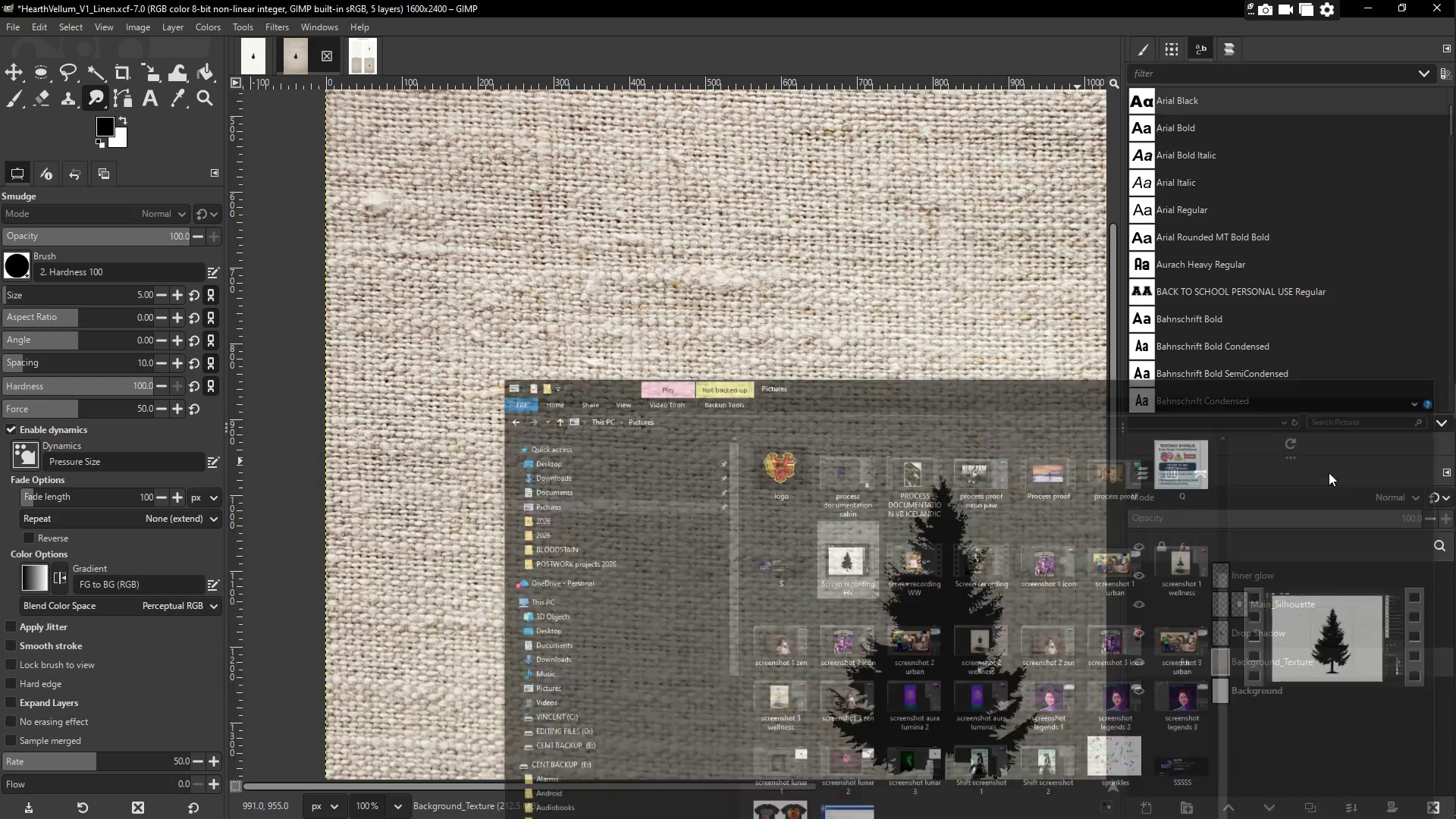 
scroll: coordinate [918, 412], scroll_direction: down, amount: 1.0
 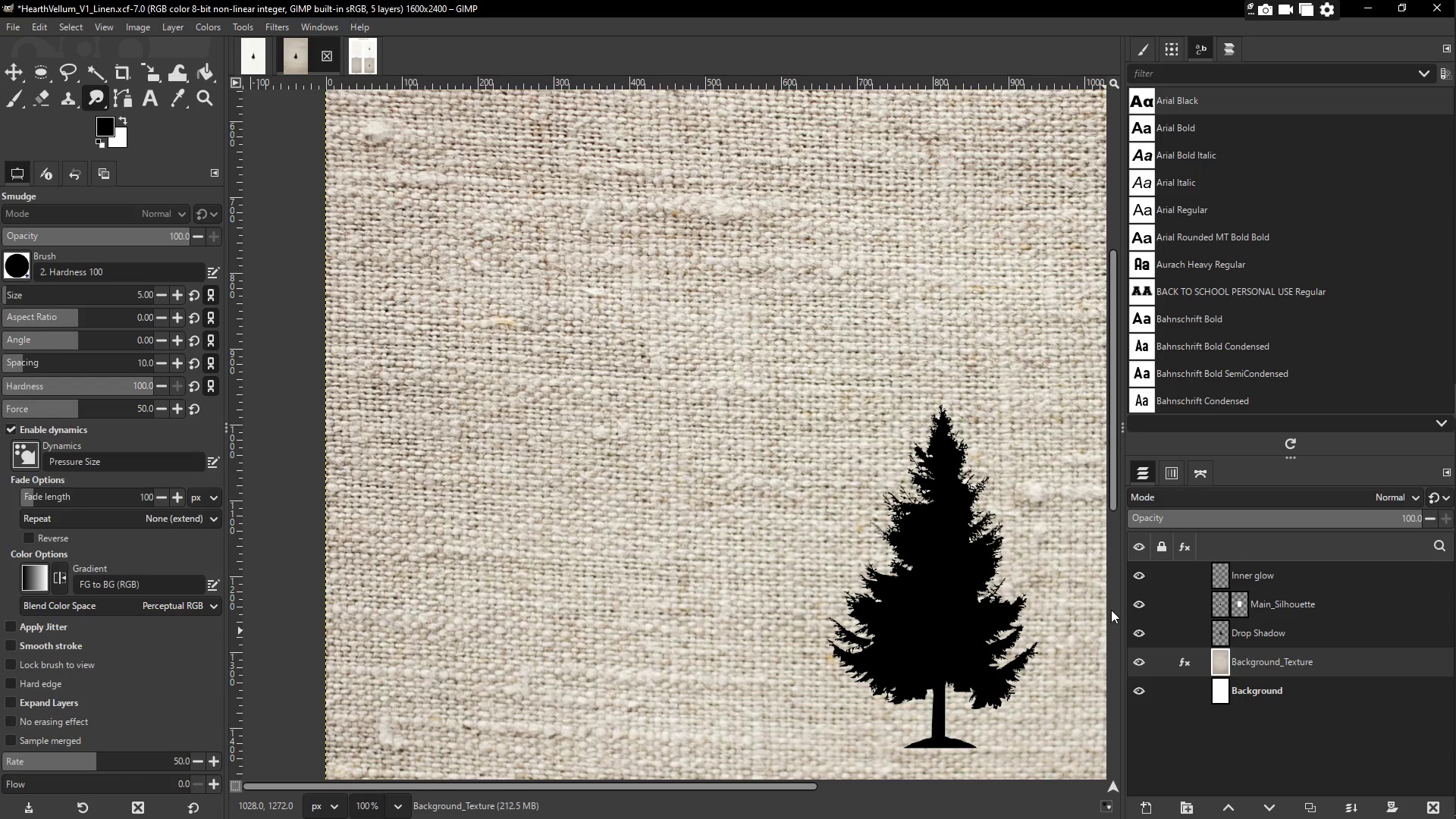 
wait(29.64)
 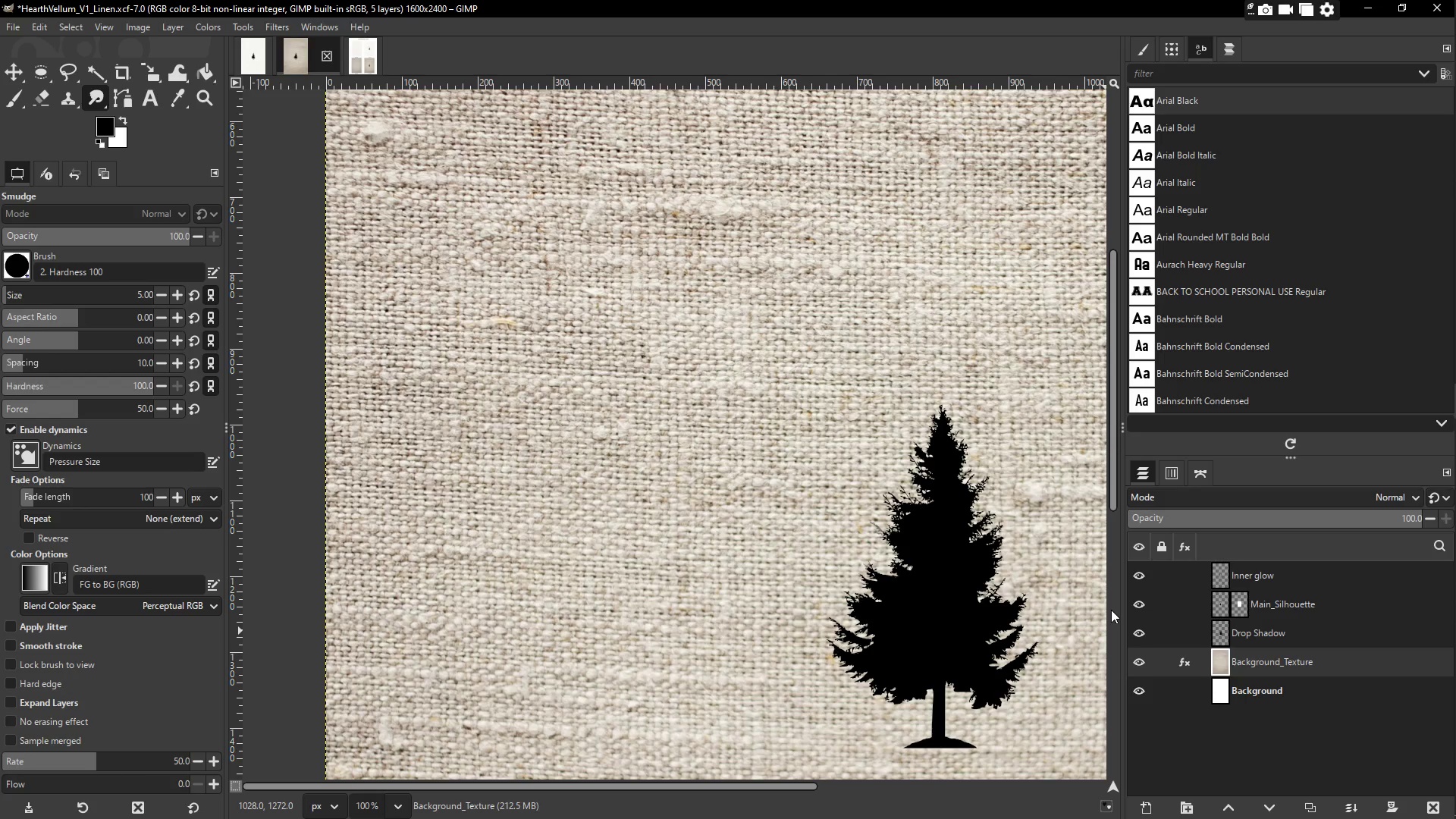 
left_click([14, 77])
 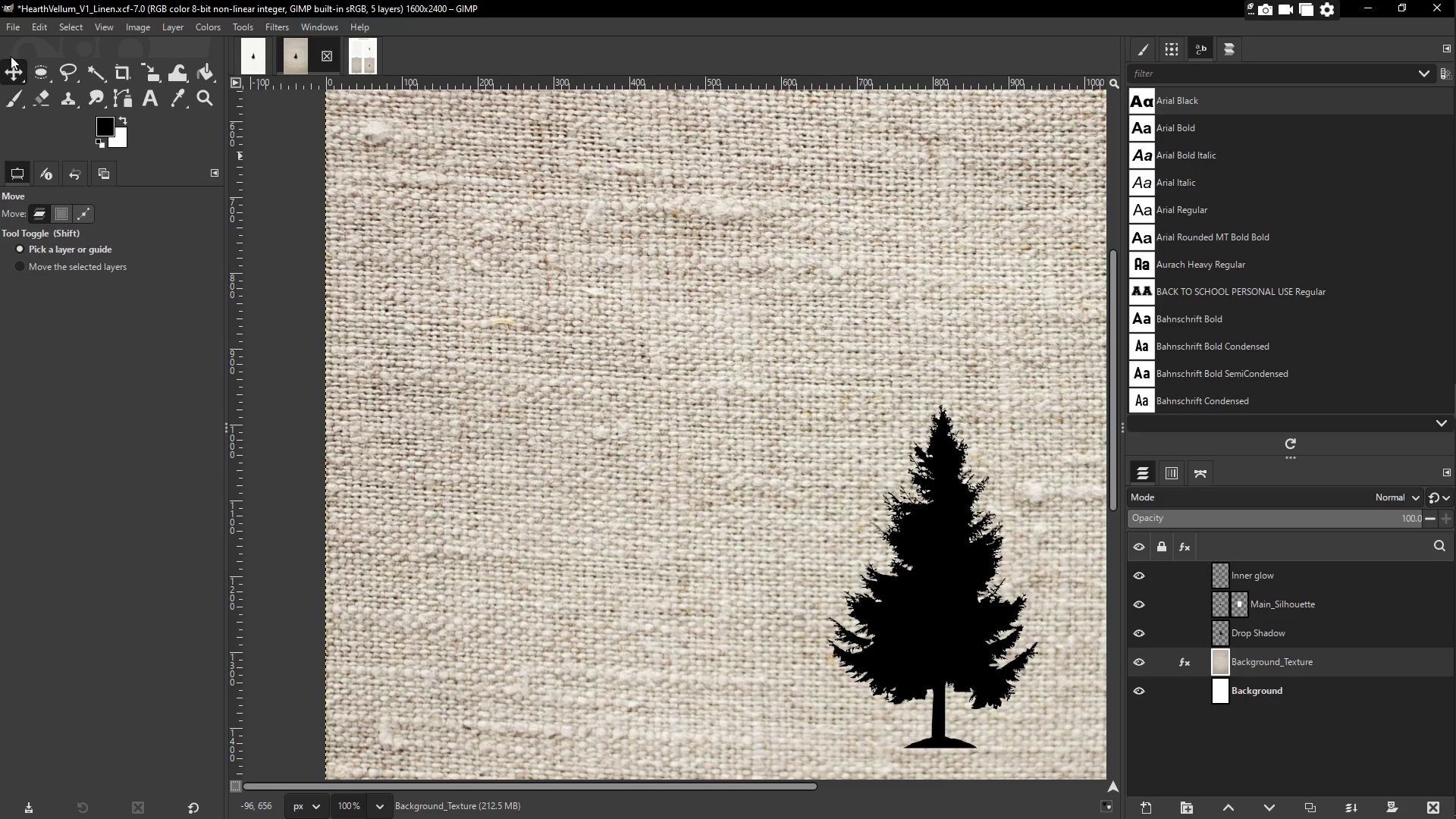 
left_click([14, 79])
 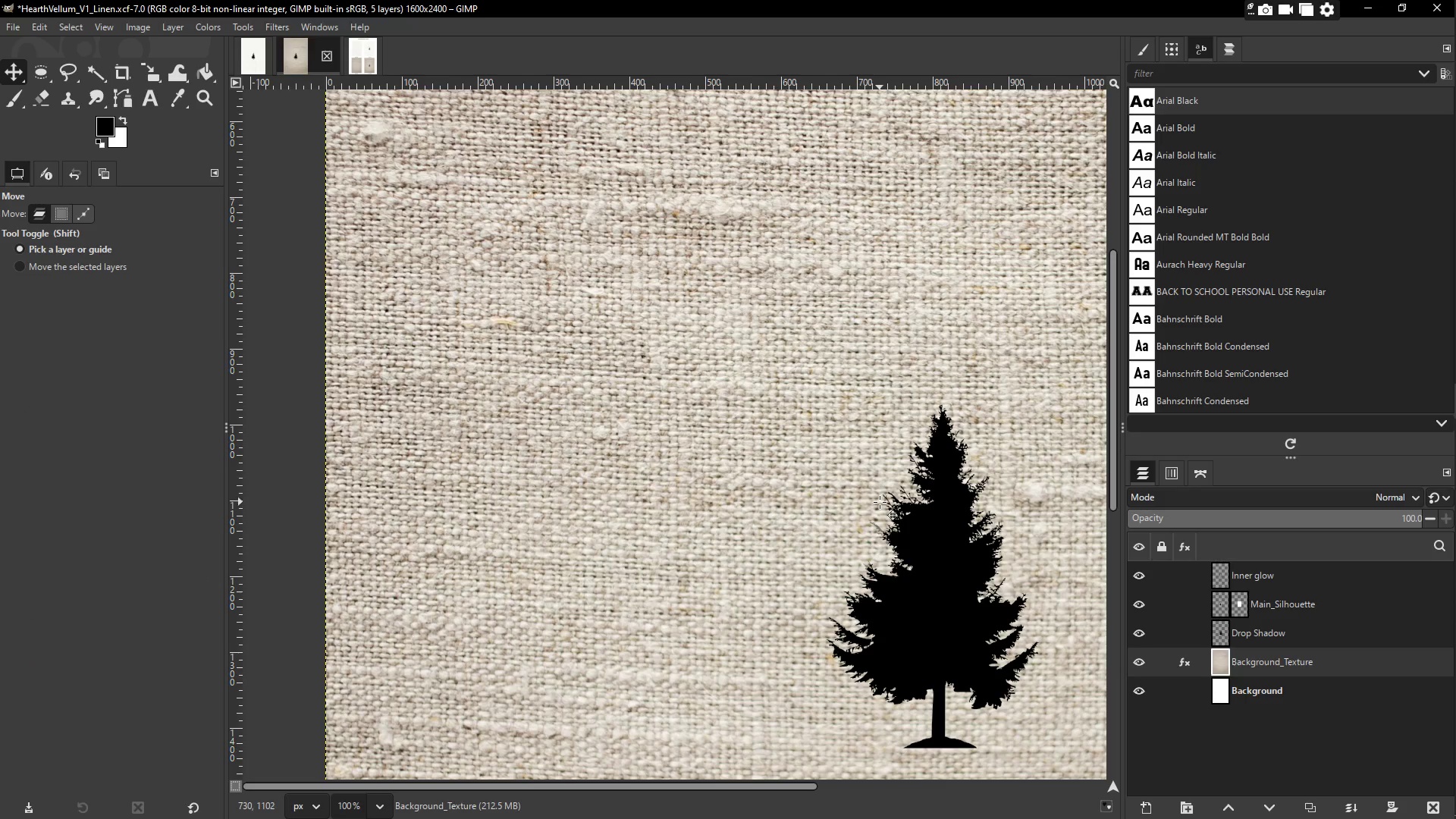 
key(Z)
 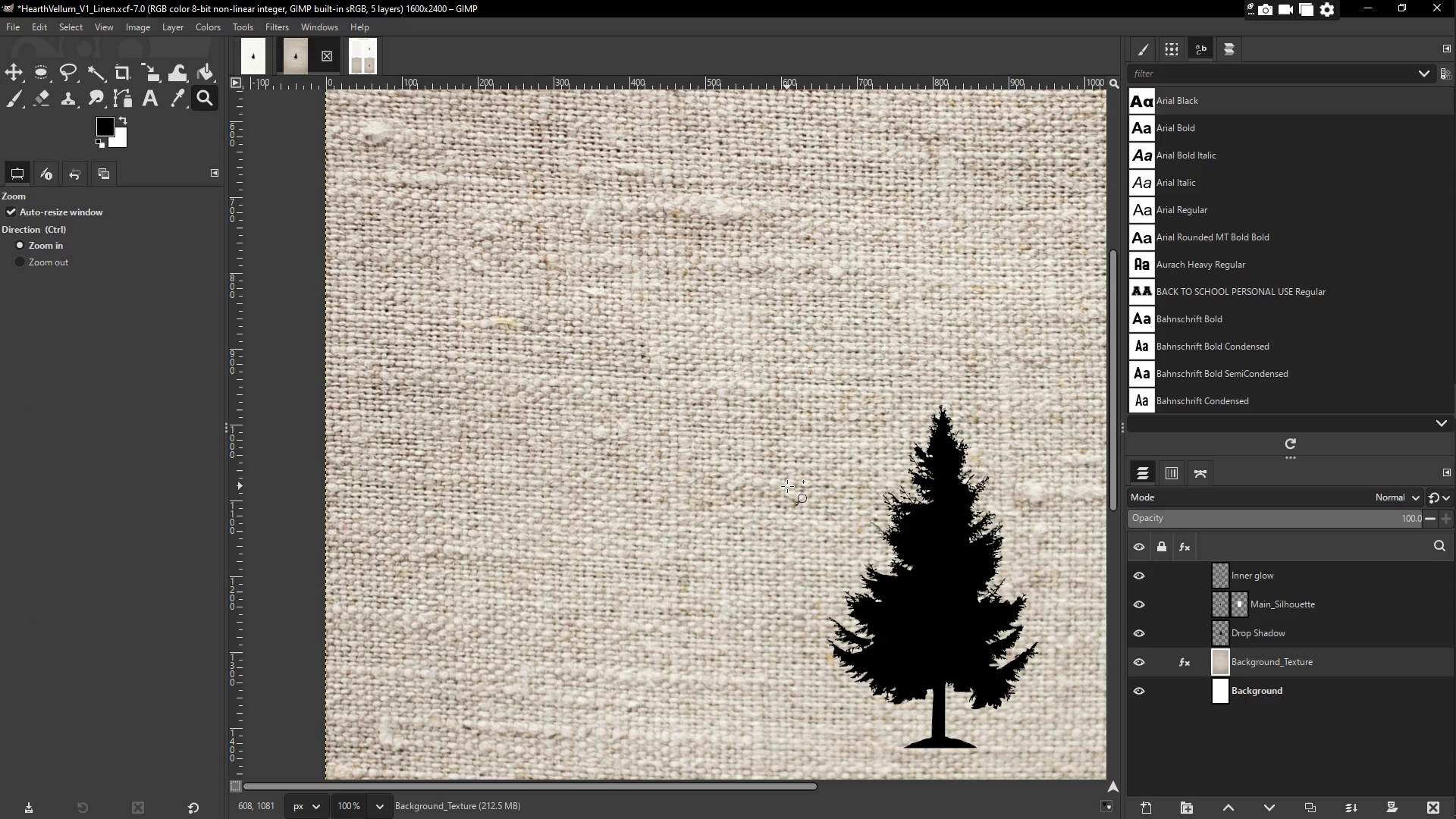 
key(Alt+AltLeft)
 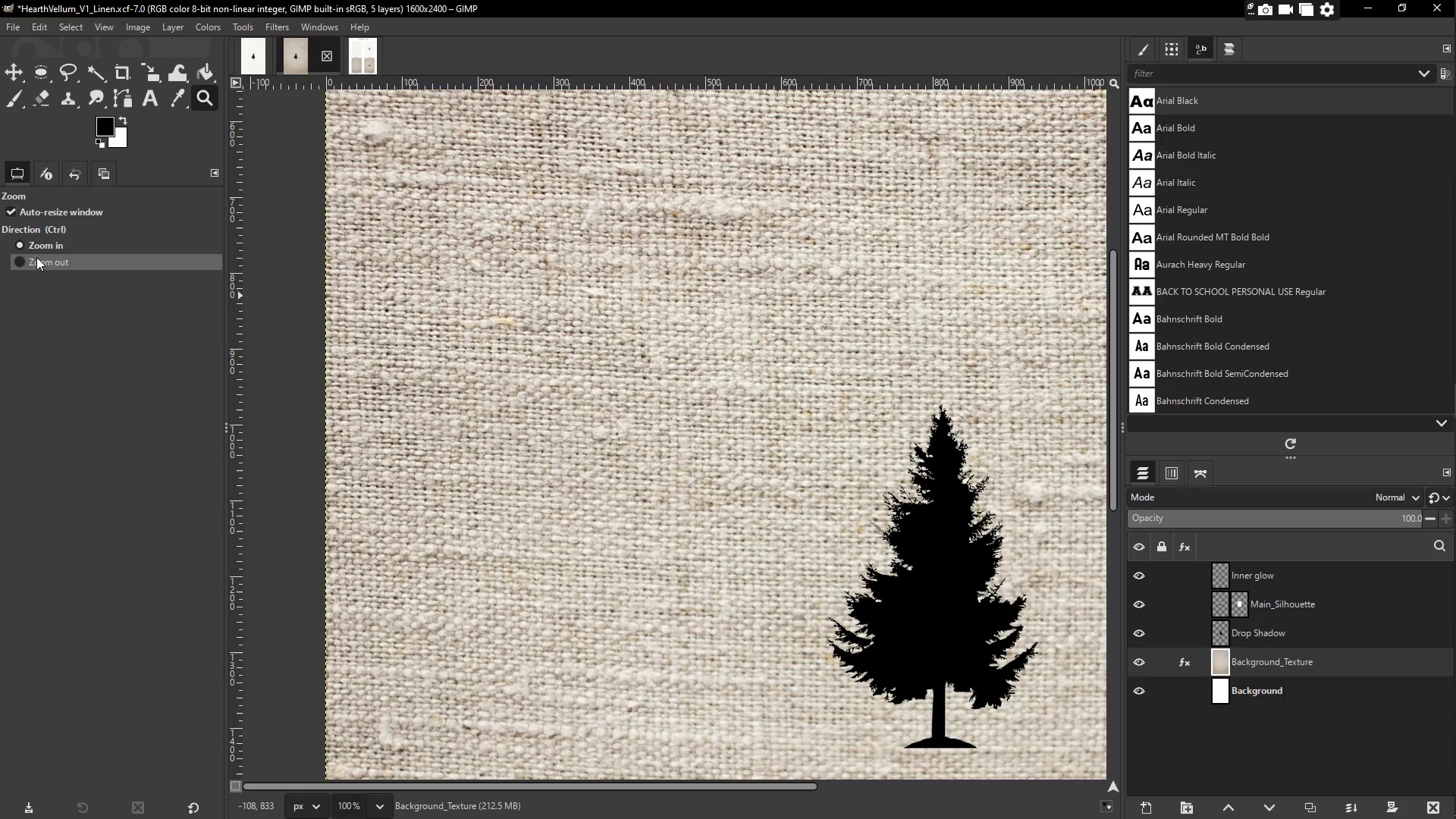 
left_click([36, 256])
 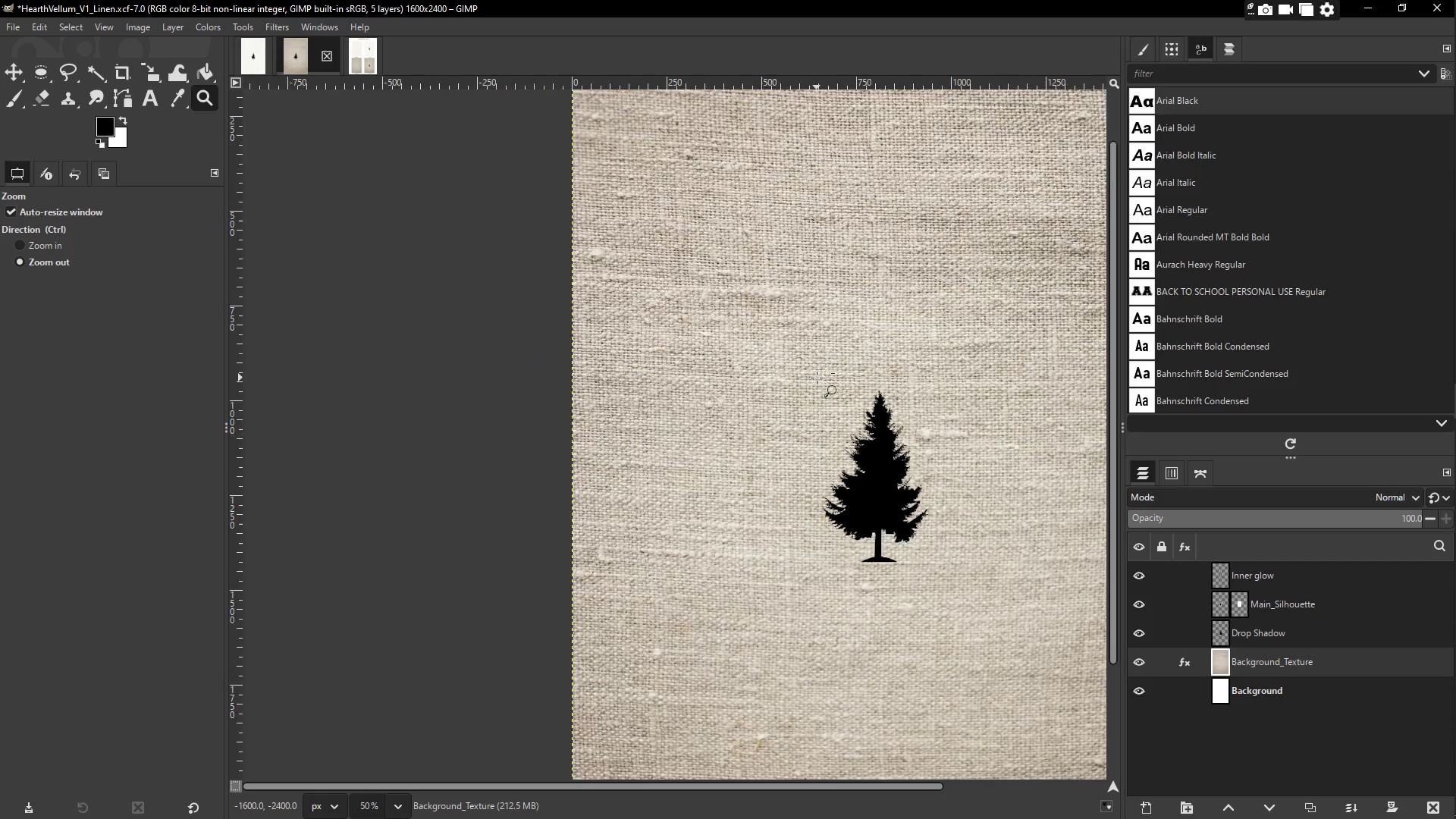 
hold_key(key=Space, duration=0.52)
 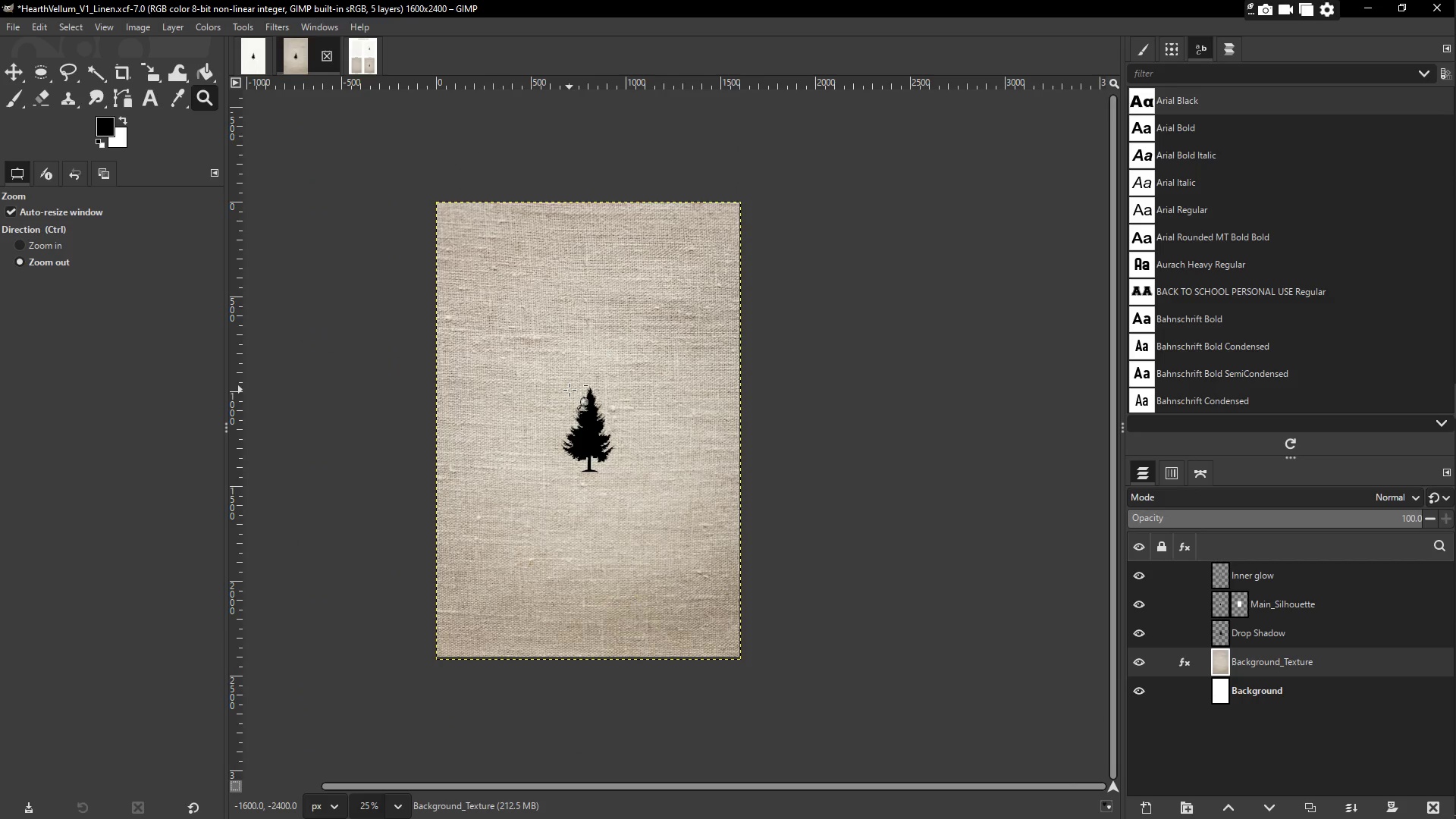 
left_click_drag(start_coordinate=[831, 395], to_coordinate=[561, 388])
 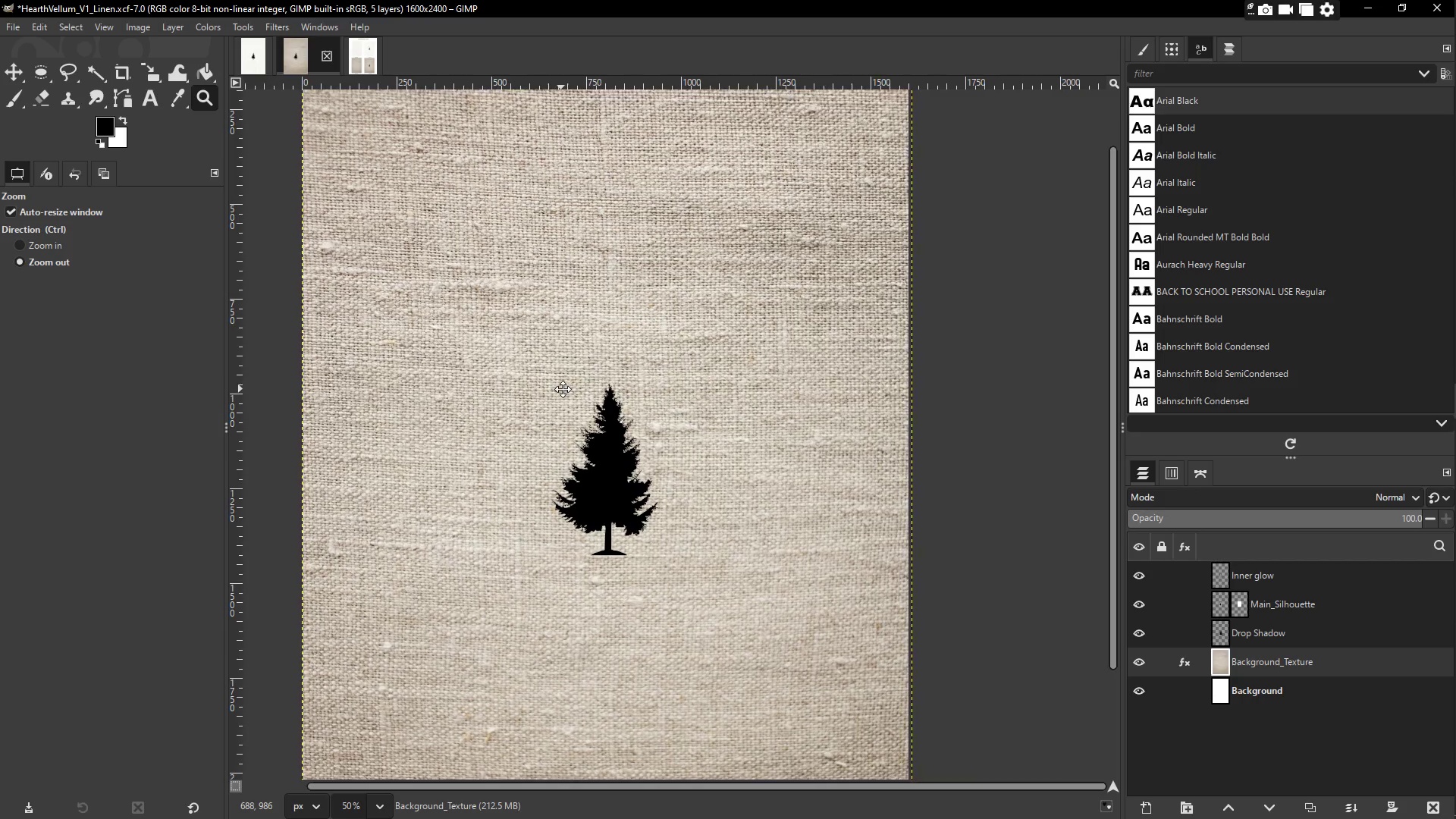 
hold_key(key=Space, duration=6.39)
 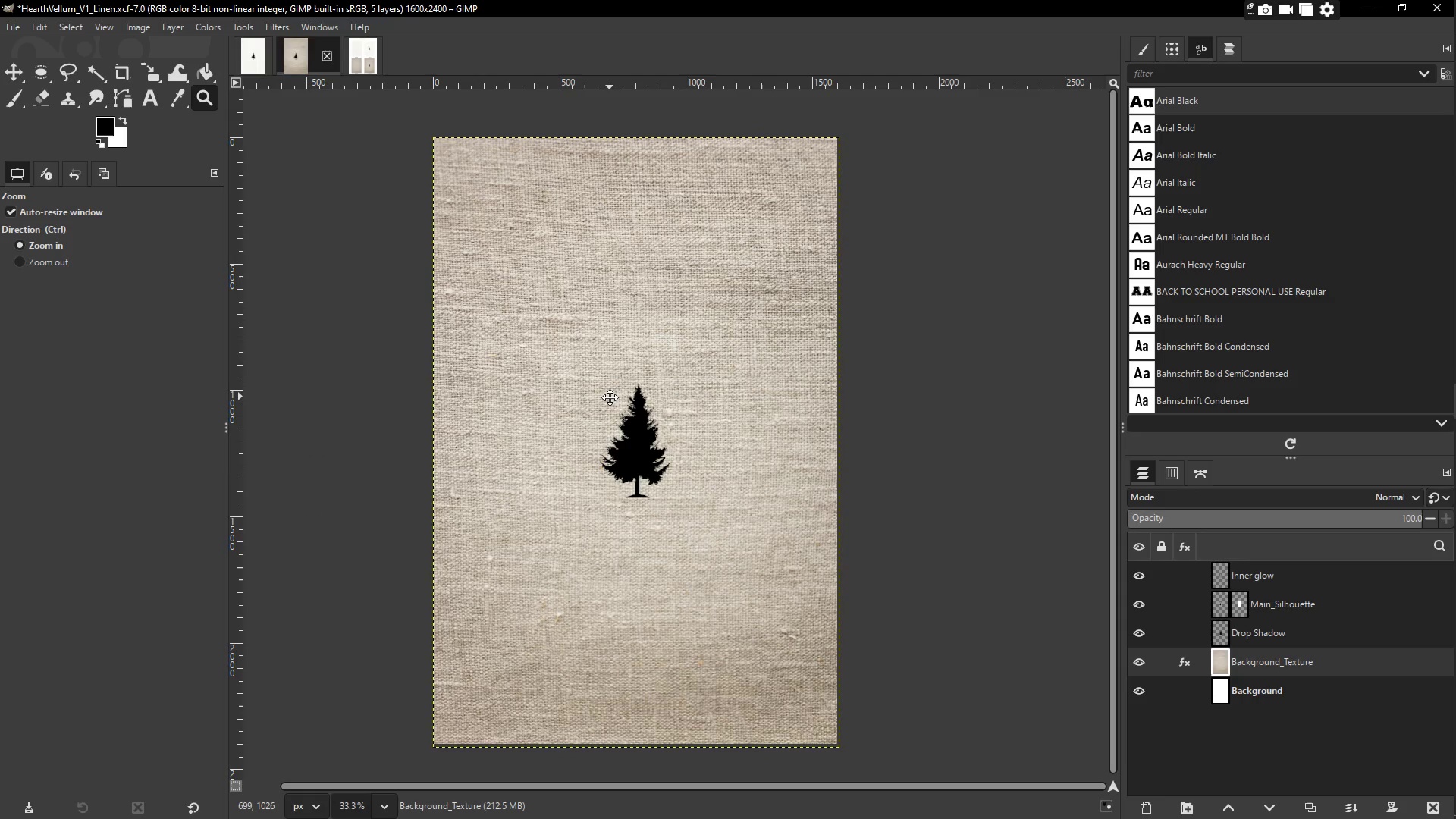 
double_click([570, 390])
 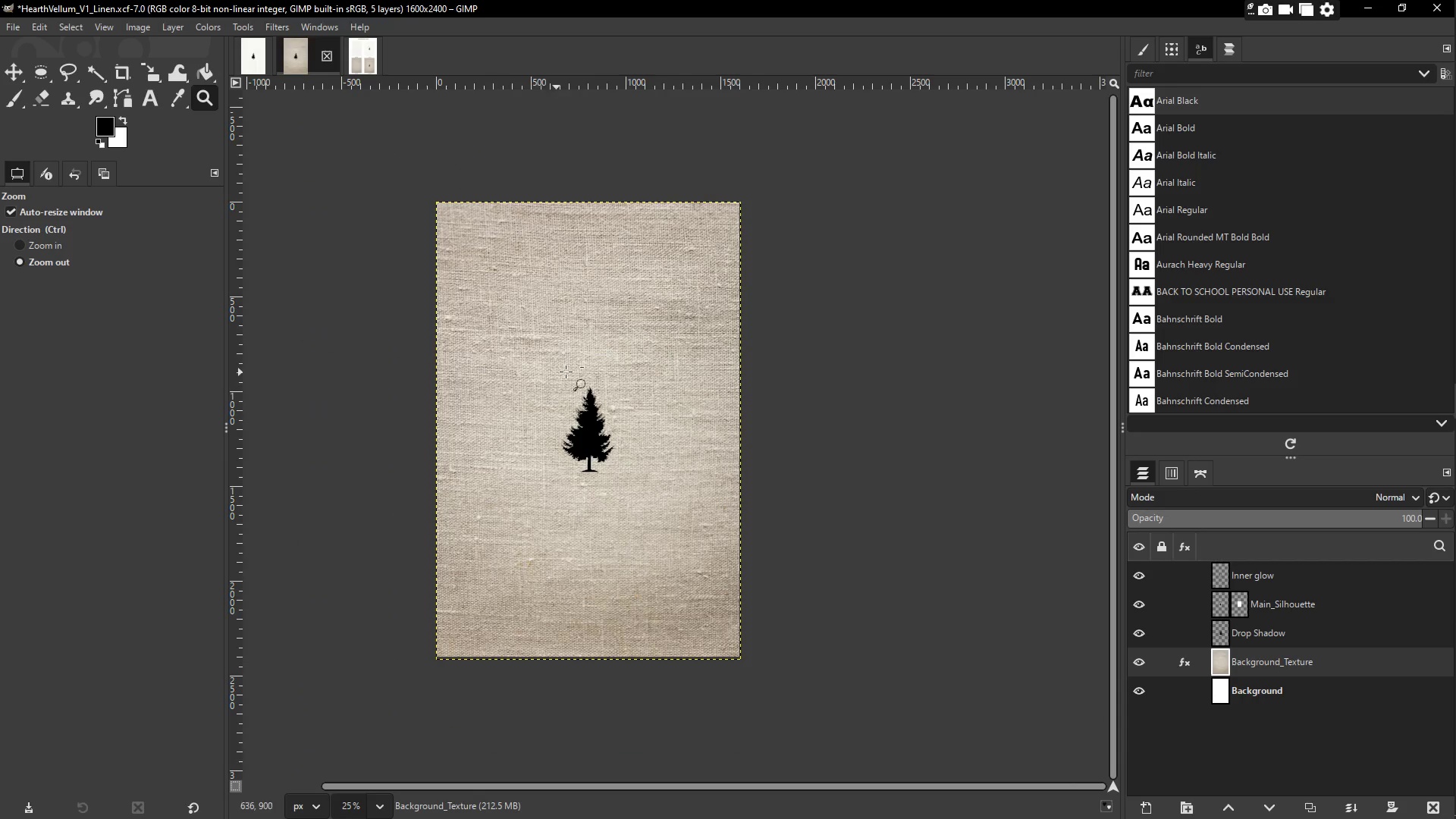 
left_click([577, 383])
 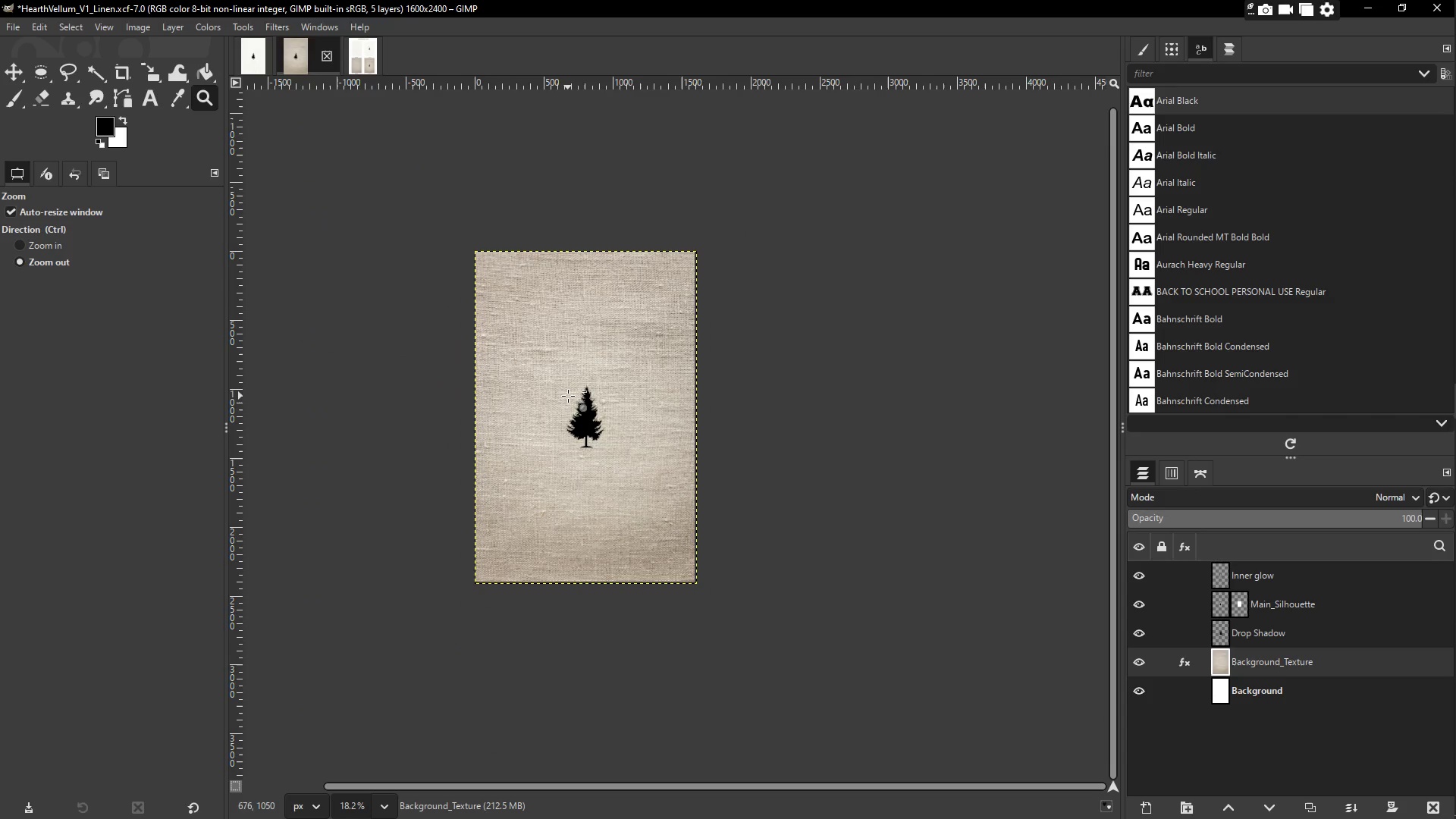 
key(Z)
 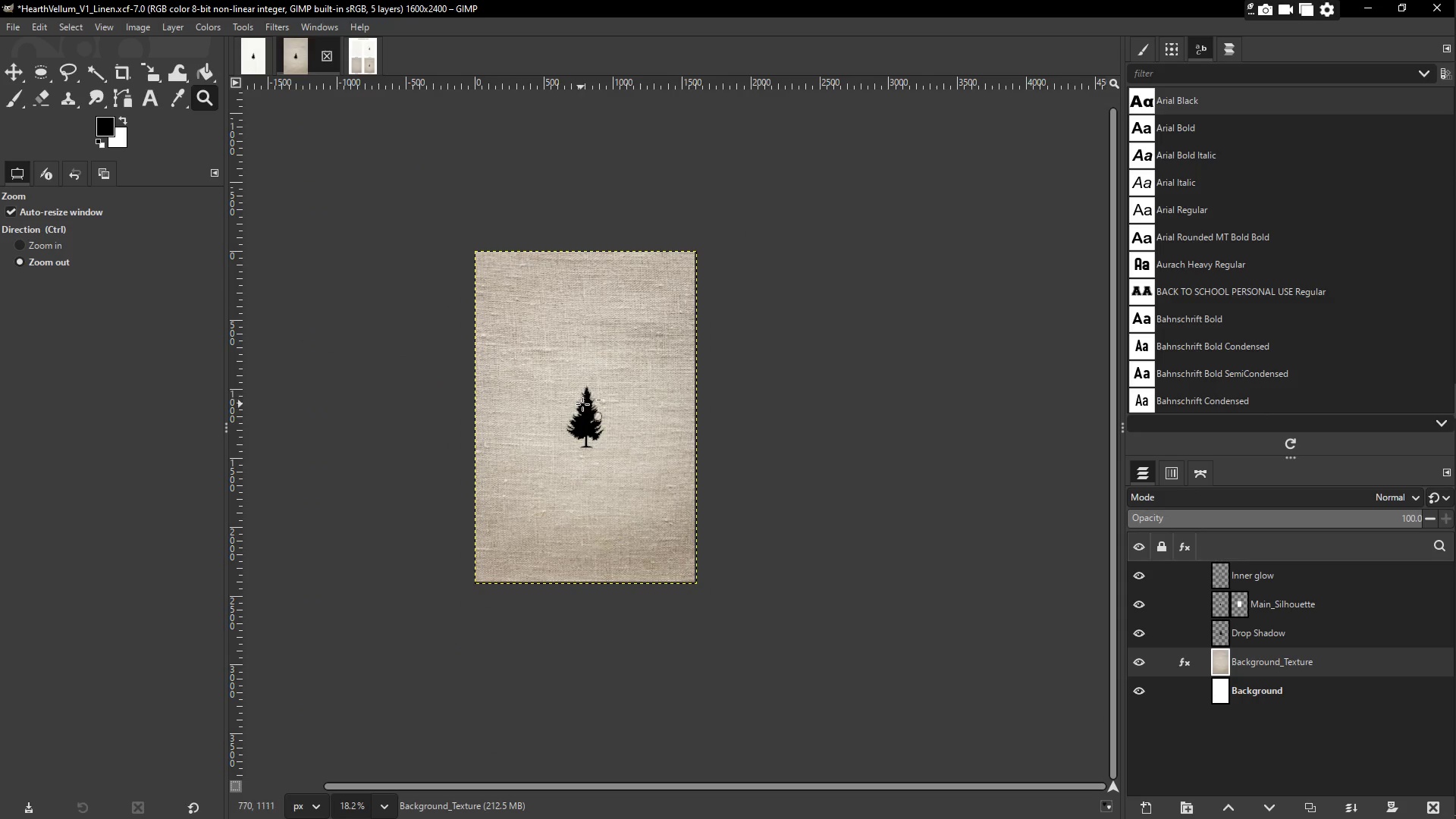 
left_click([583, 404])
 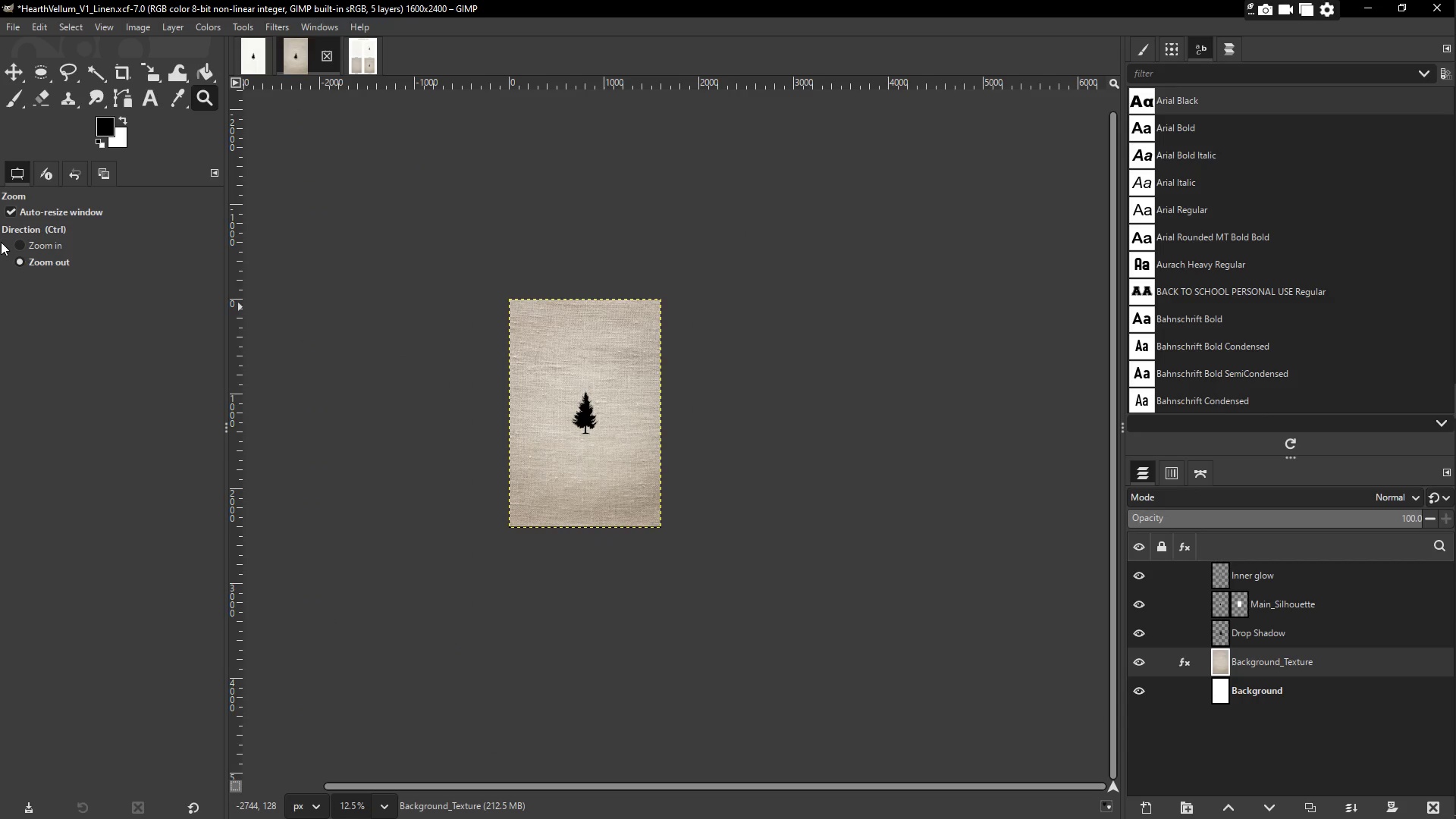 
left_click([69, 252])
 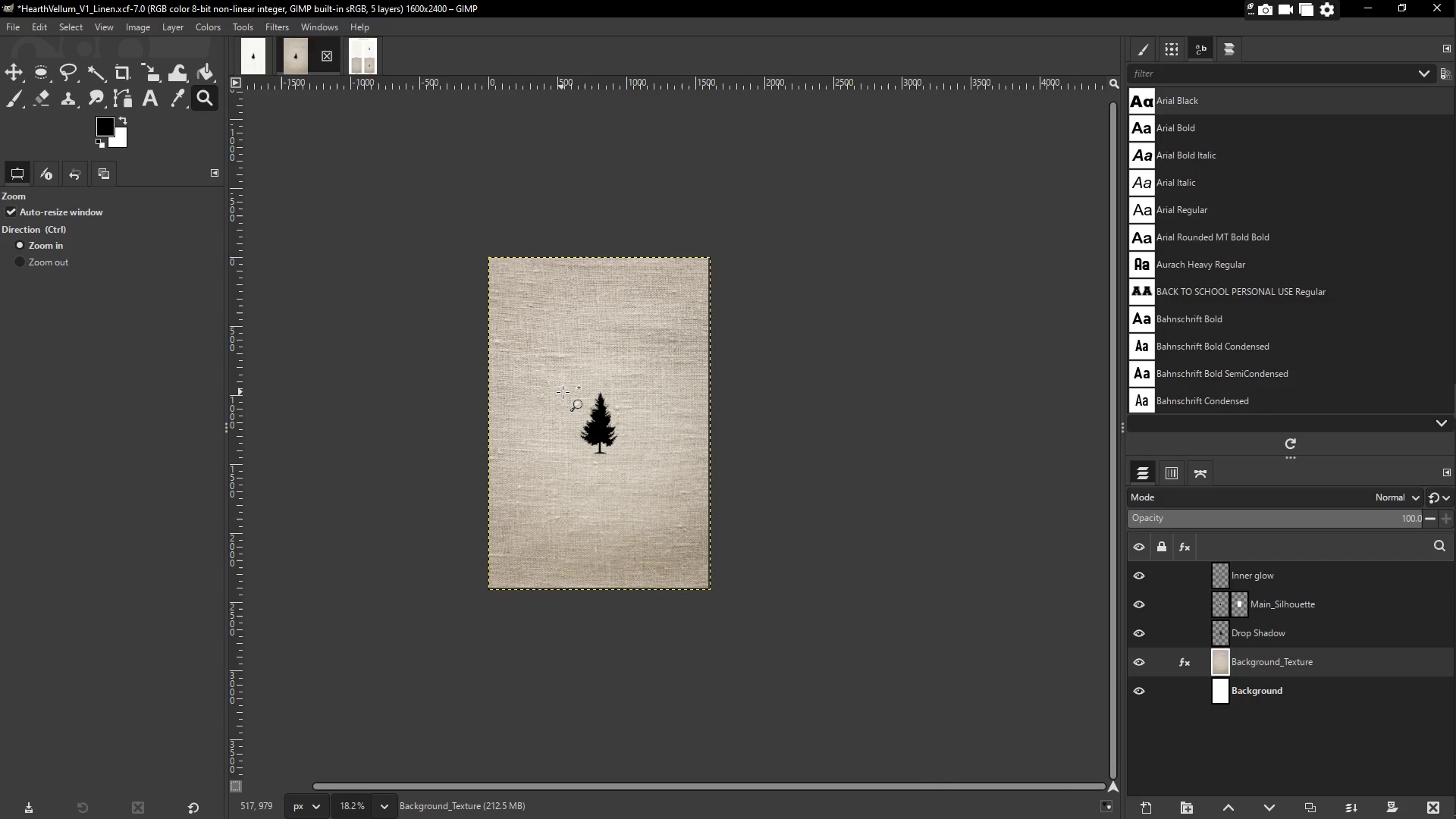 
triple_click([613, 397])
 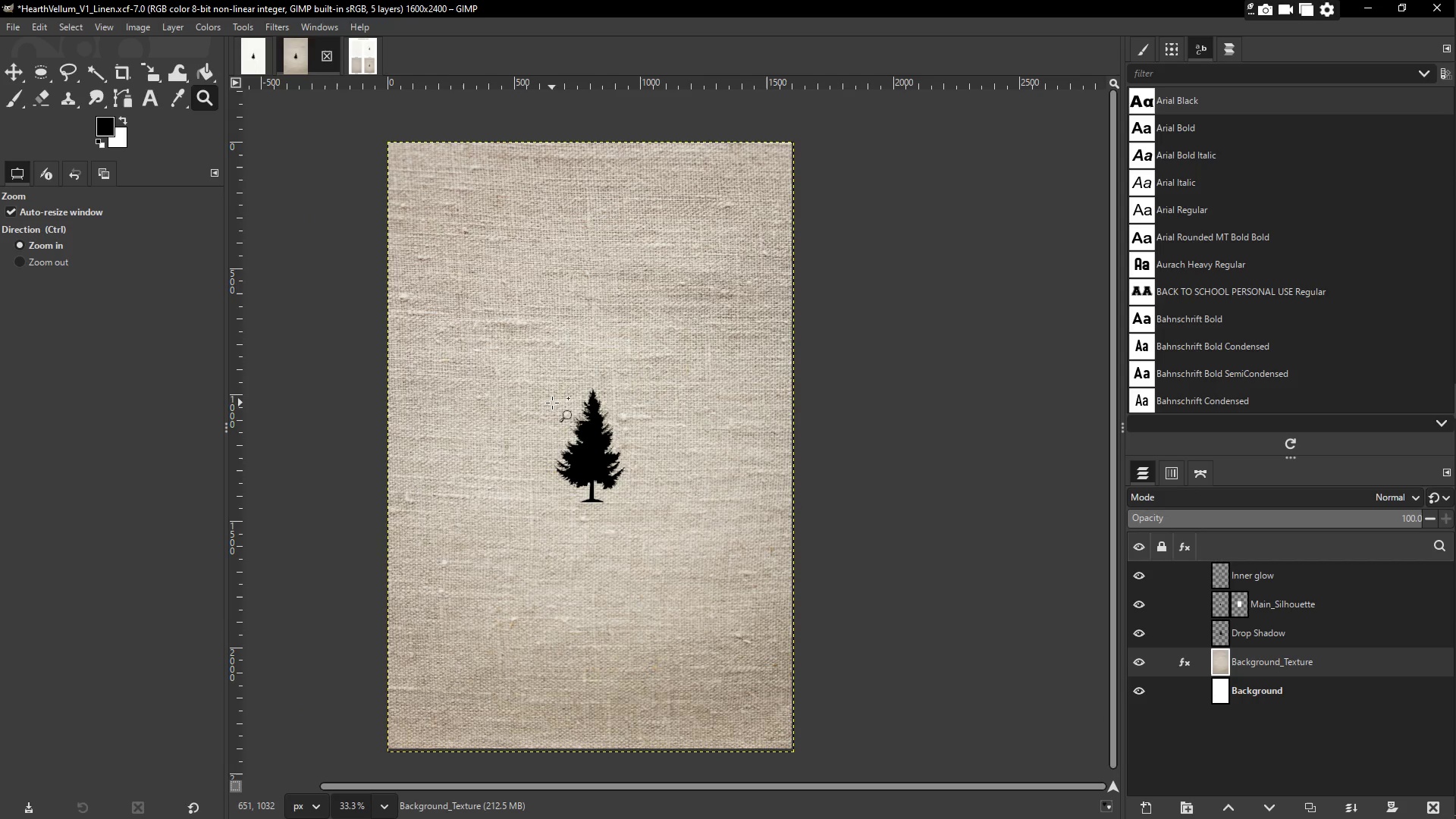 
hold_key(key=Space, duration=0.66)
 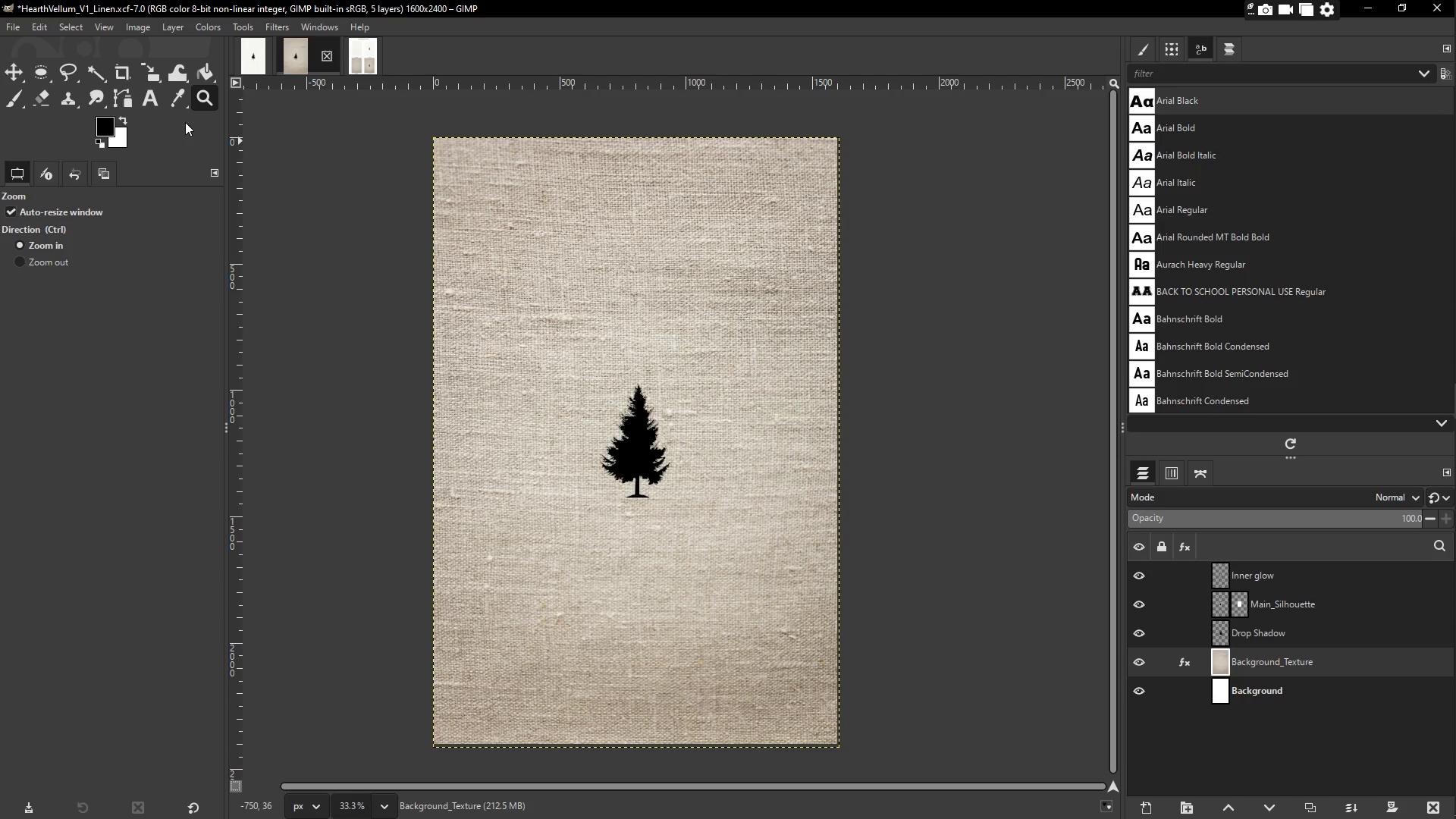 
wait(6.31)
 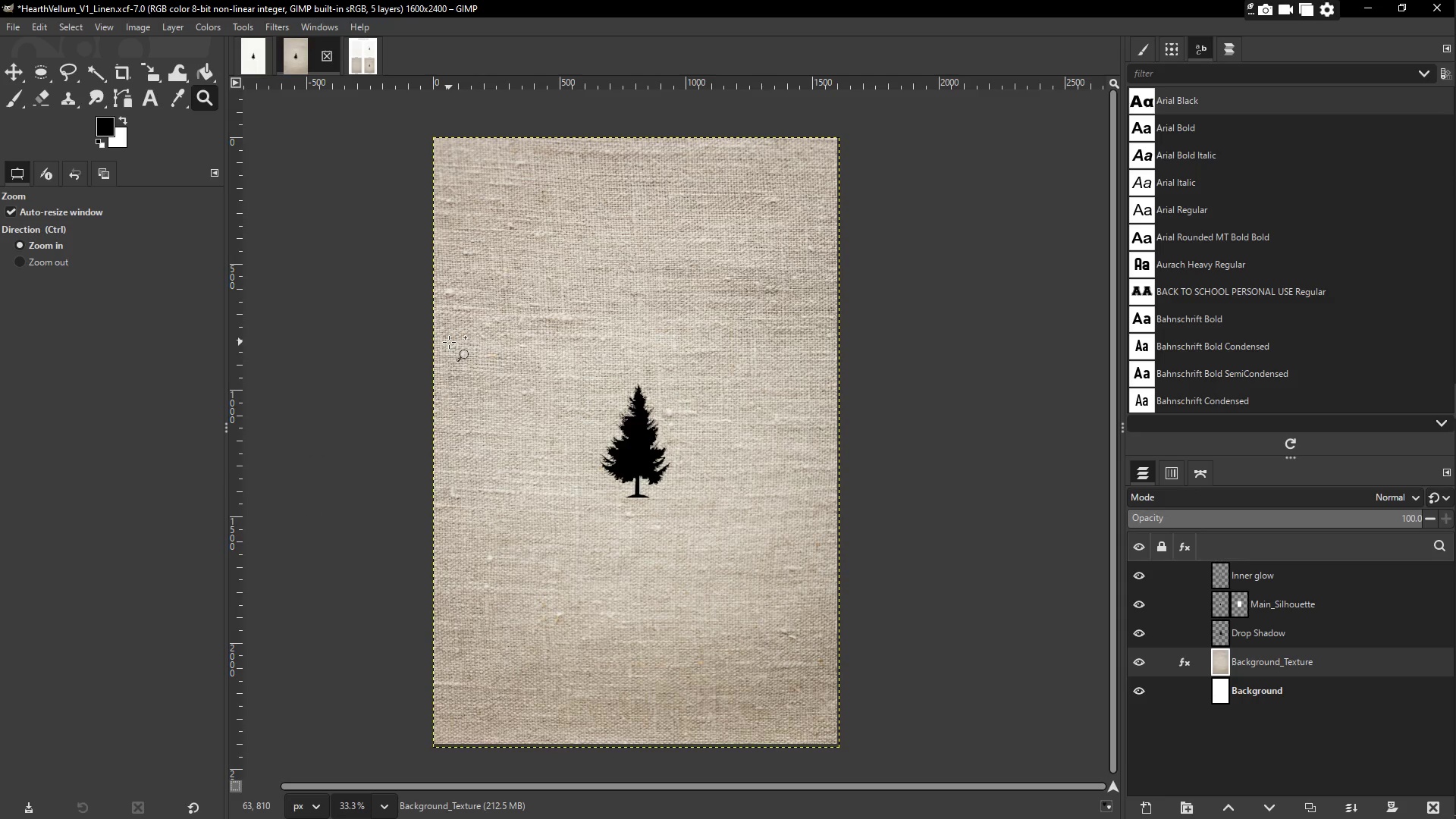 
left_click([22, 65])
 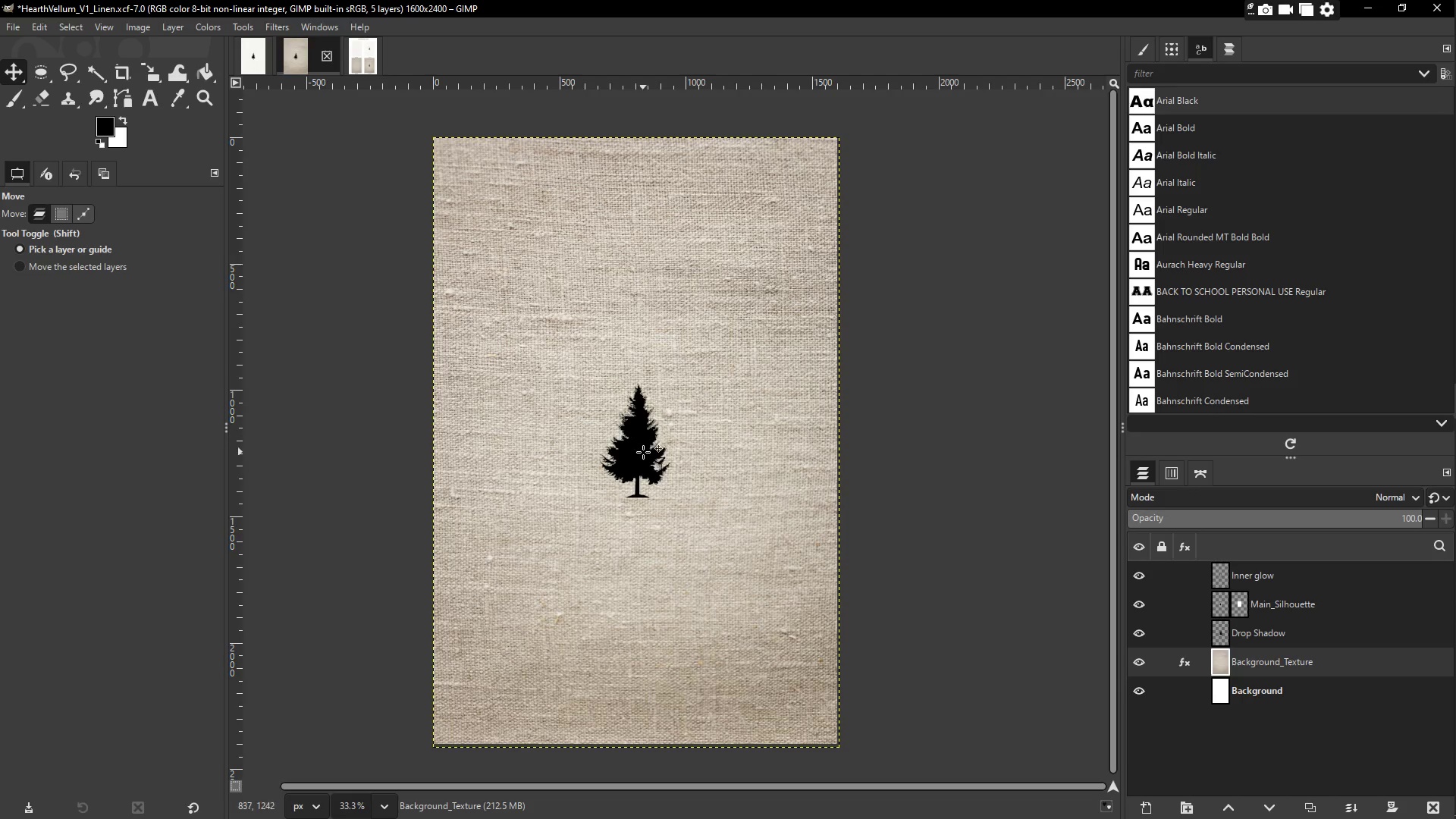 
right_click([631, 441])
 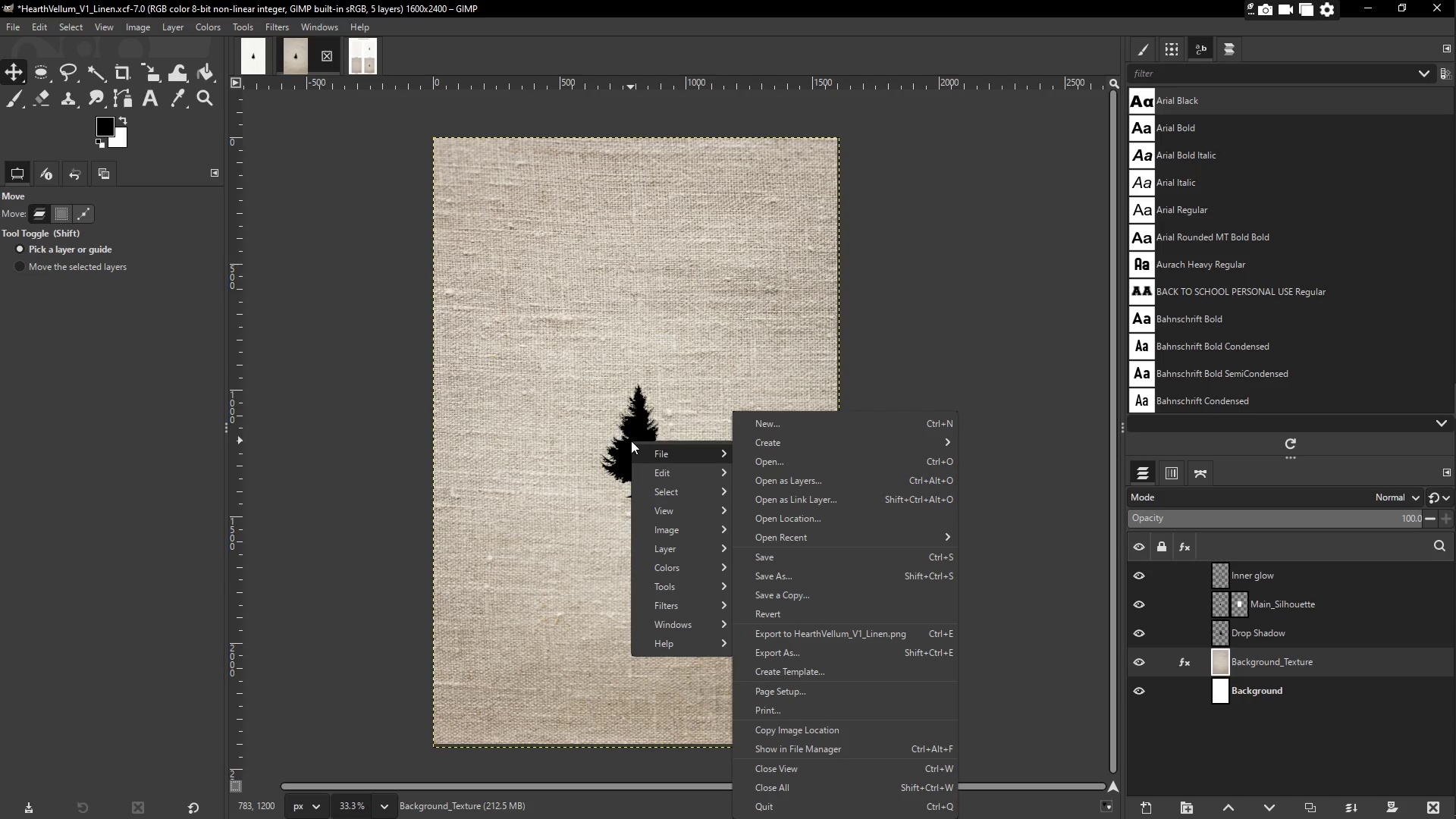 
left_click([631, 438])
 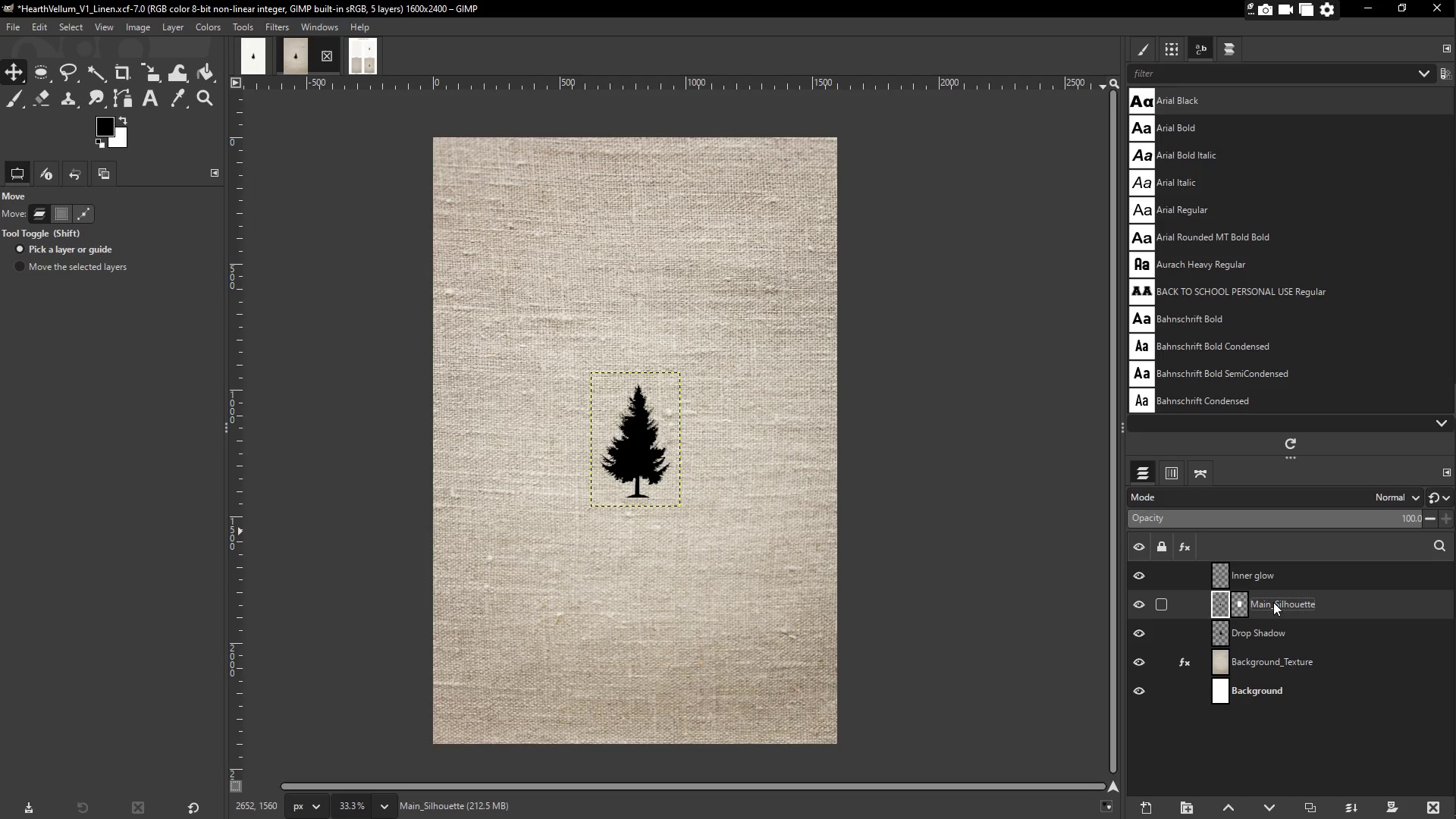 
left_click([1269, 578])
 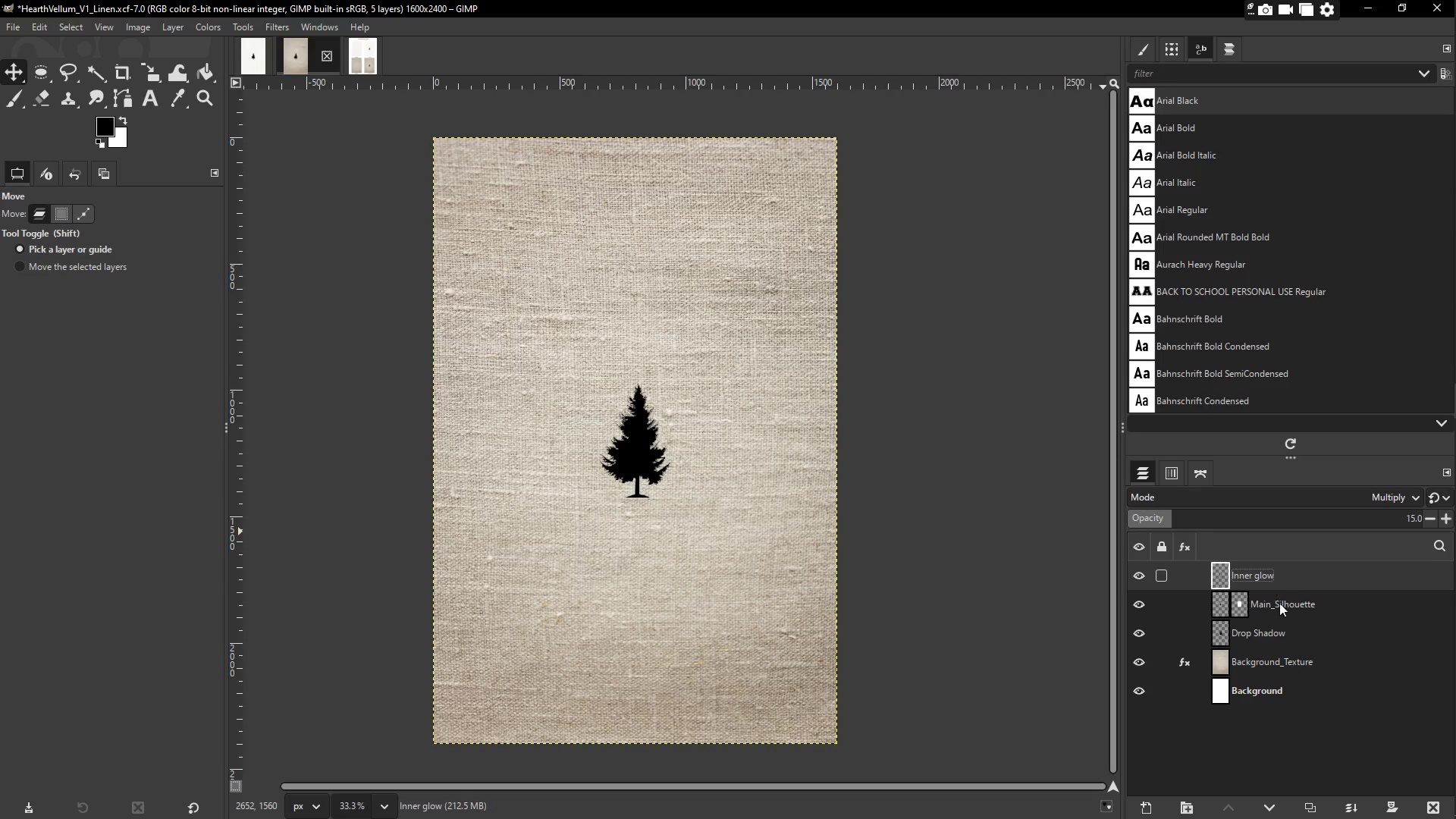 
hold_key(key=ShiftLeft, duration=0.47)
double_click([1289, 635])
 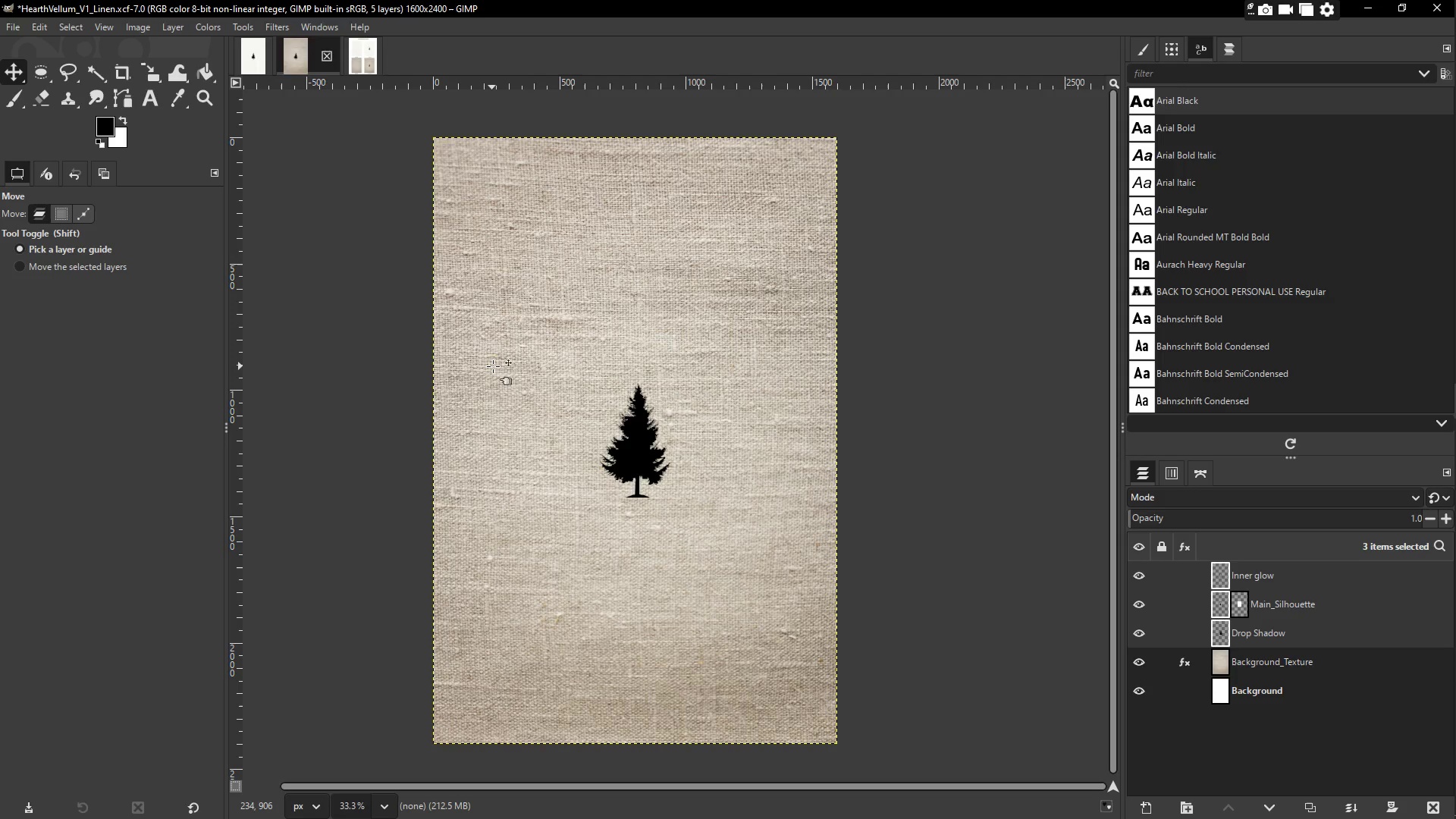 
key(Shift+S)
 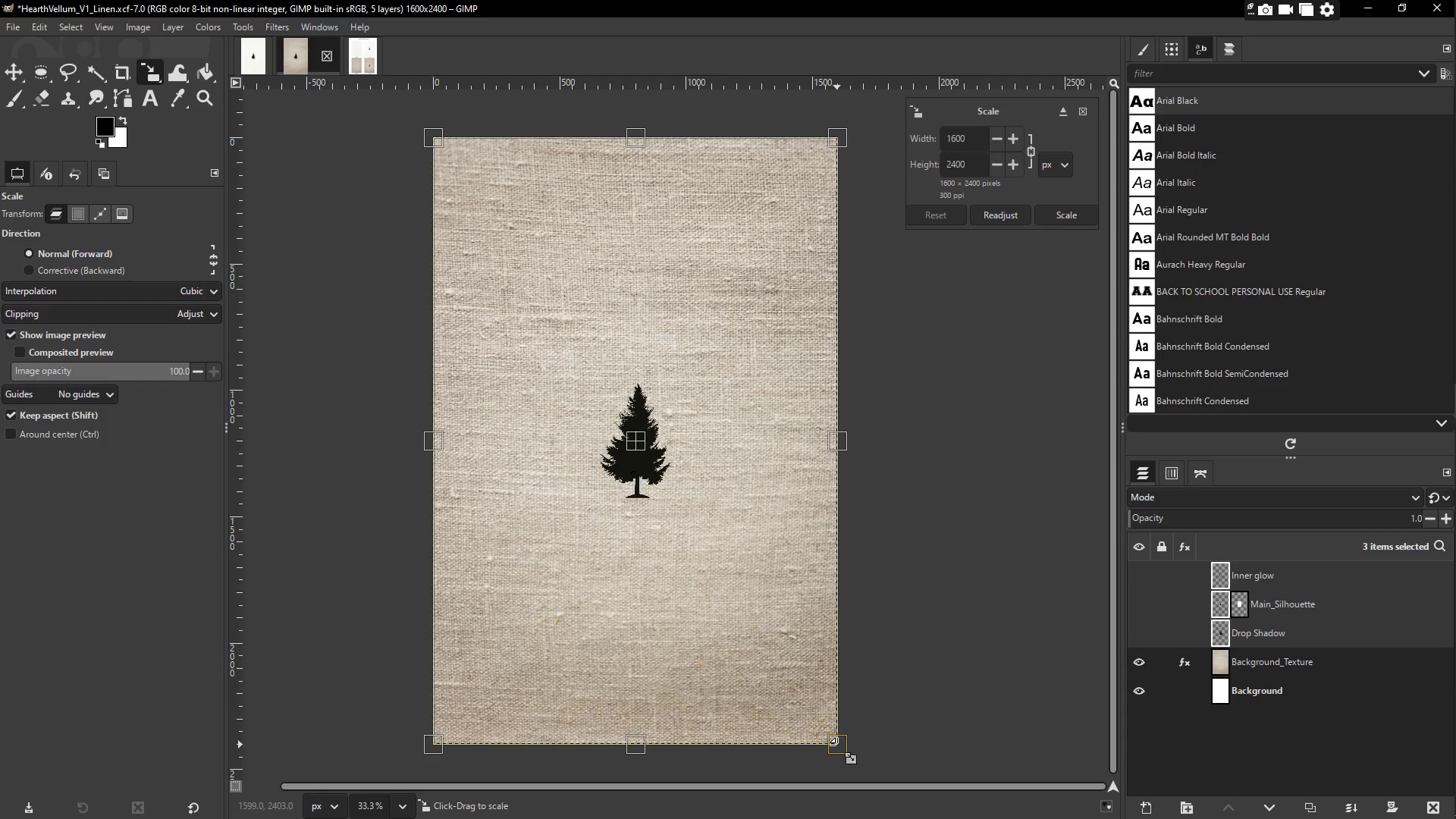 
left_click_drag(start_coordinate=[837, 745], to_coordinate=[718, 516])
 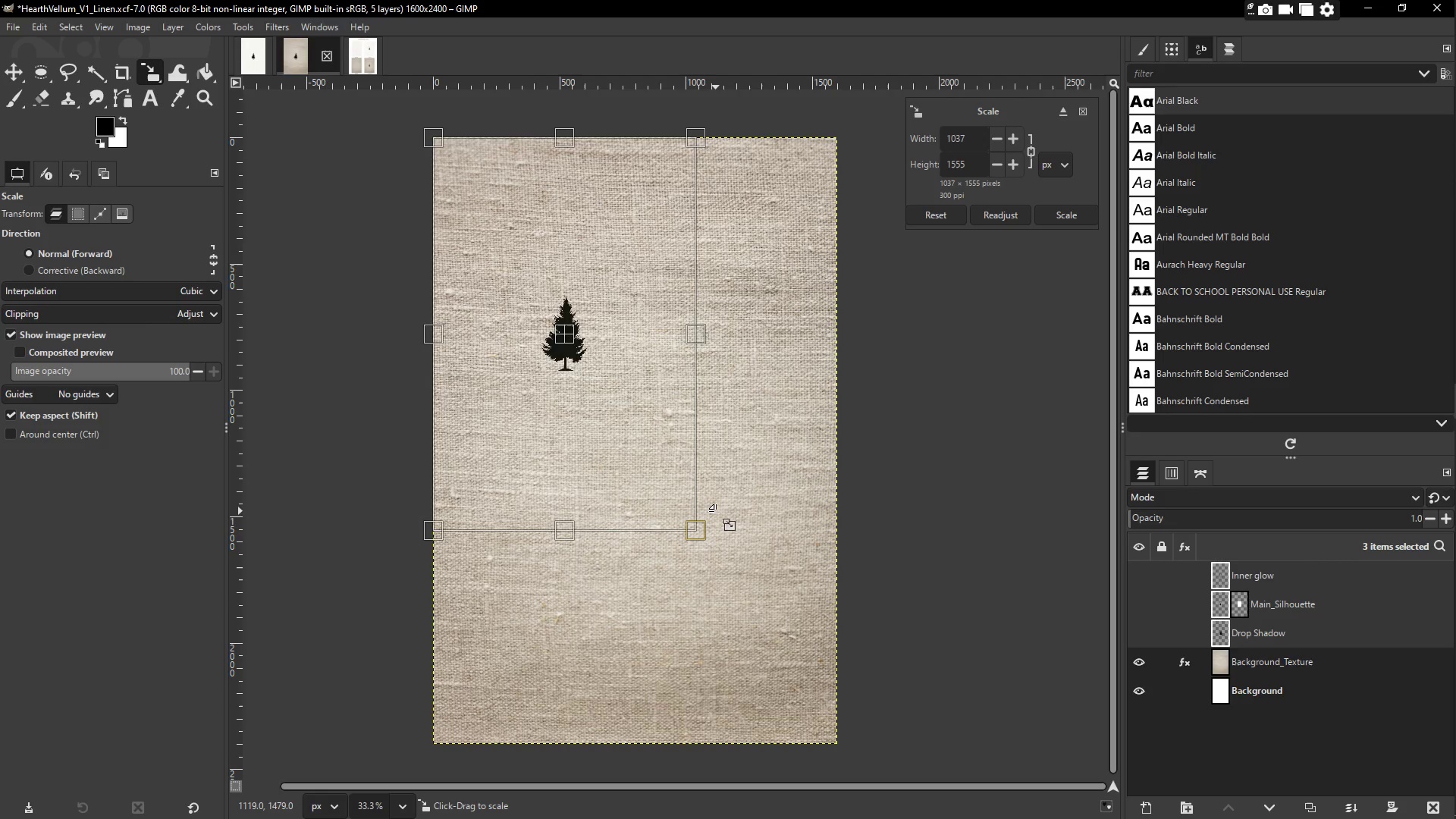 
key(Enter)
 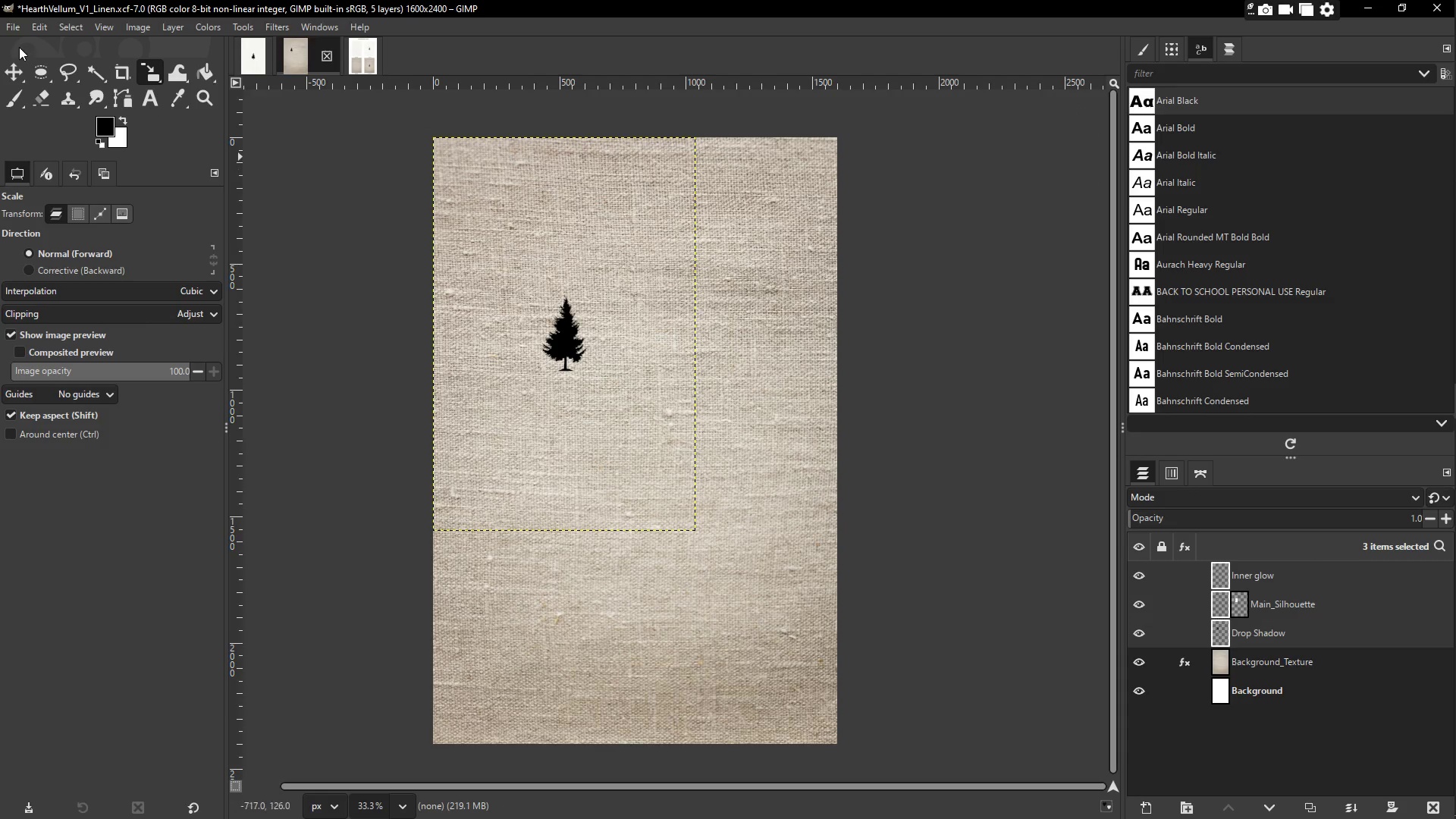 
left_click([17, 64])
 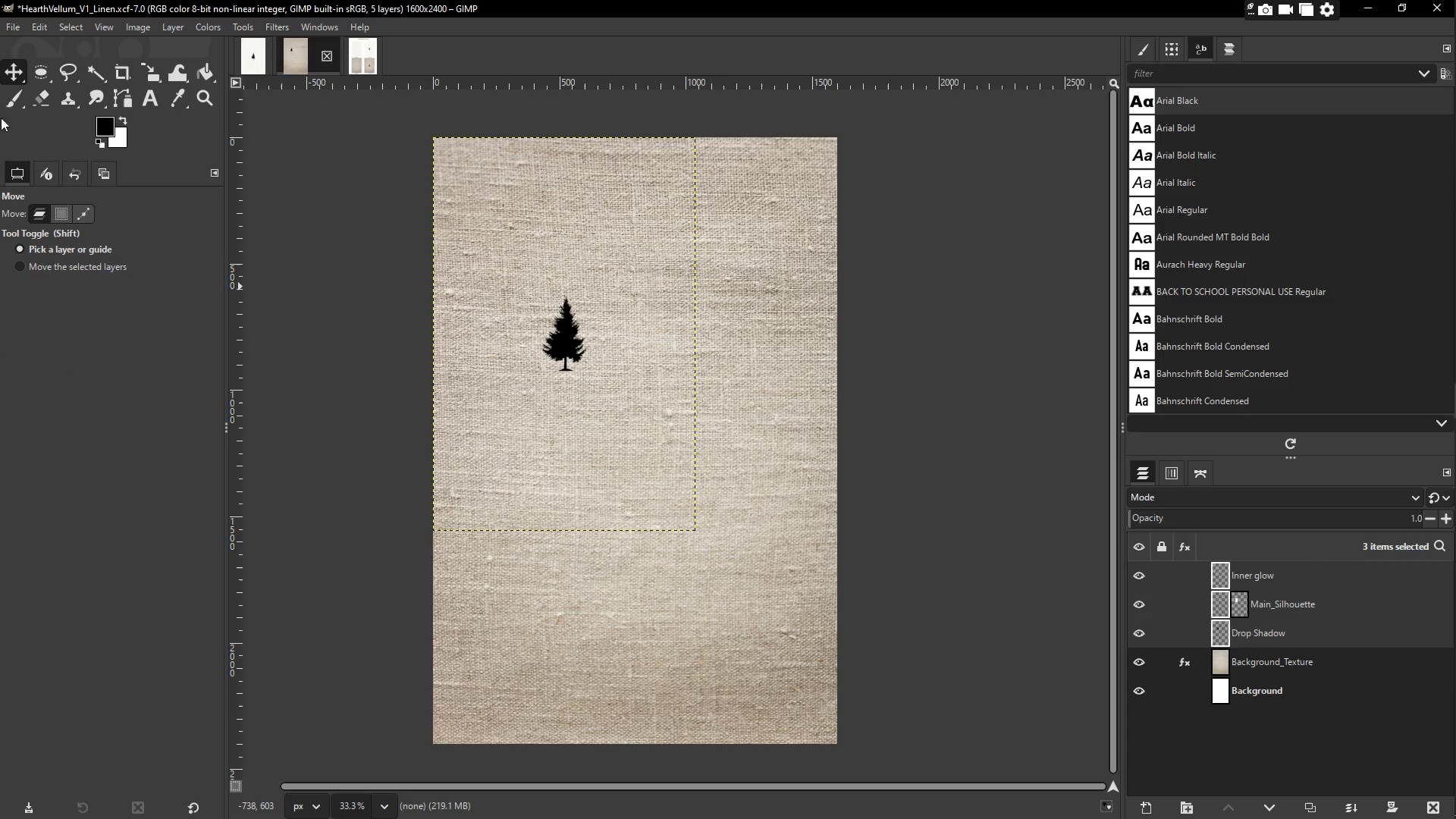 
key(Q)
 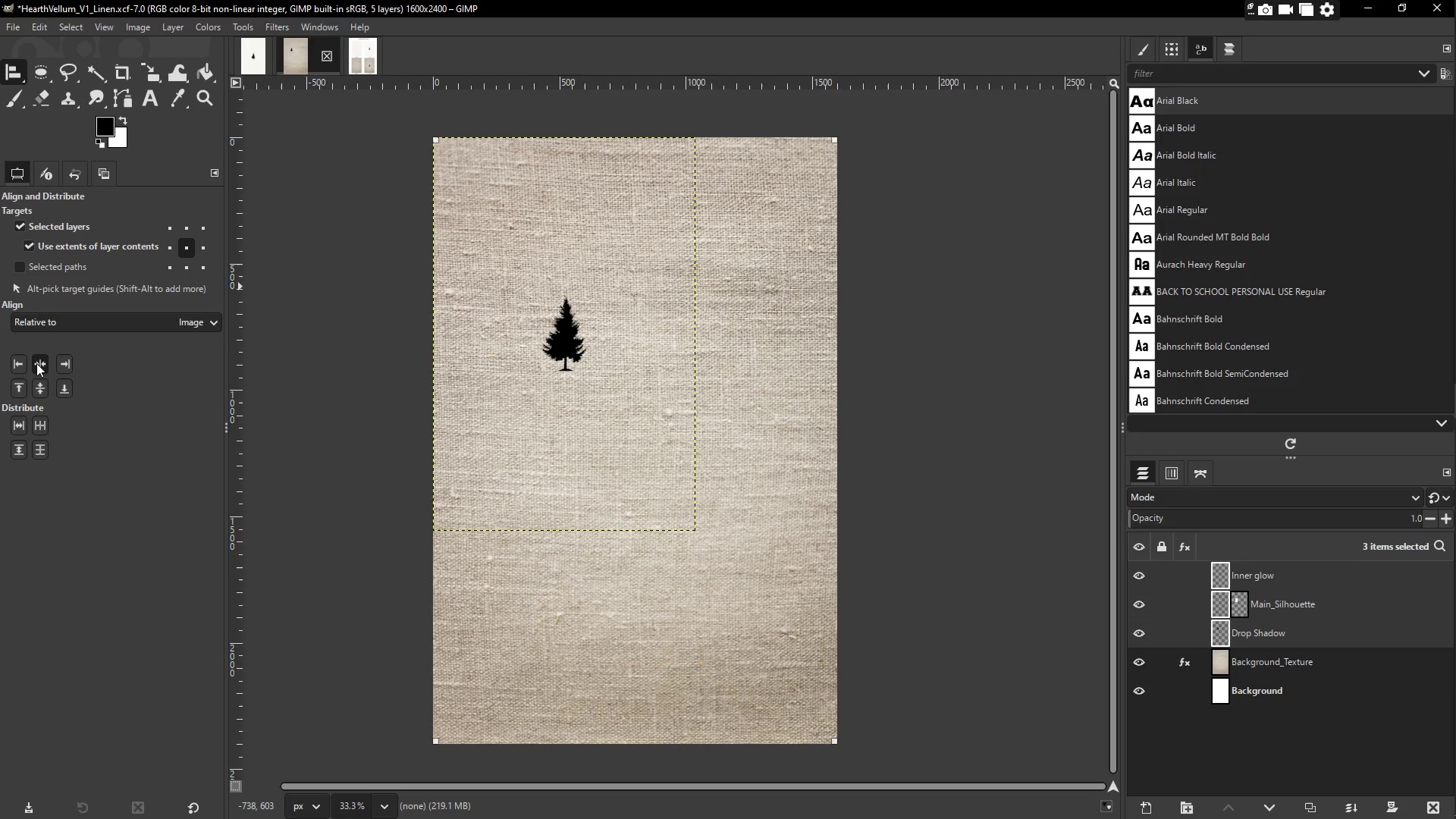 
double_click([40, 387])
 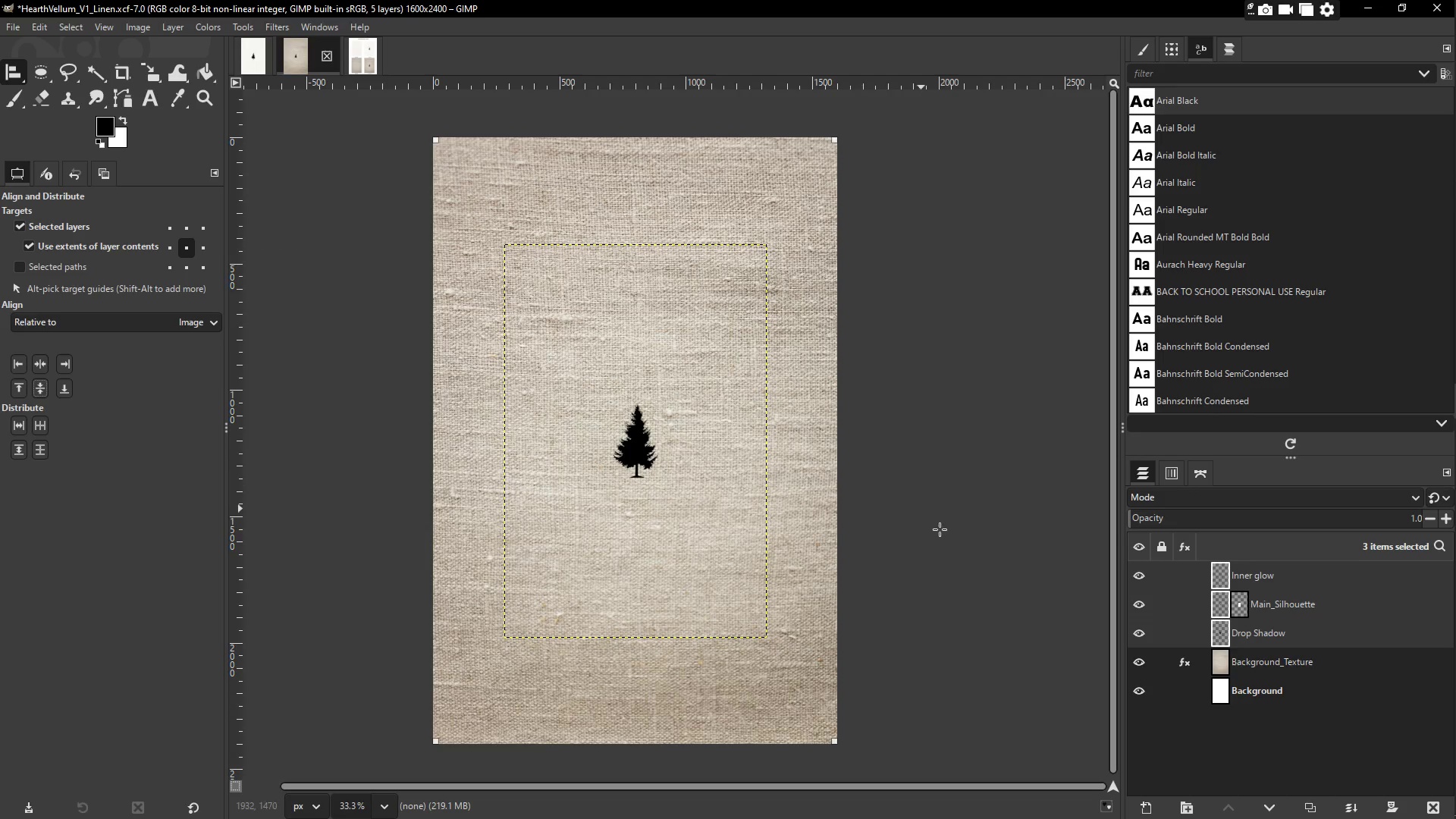 
key(Control+Z)
 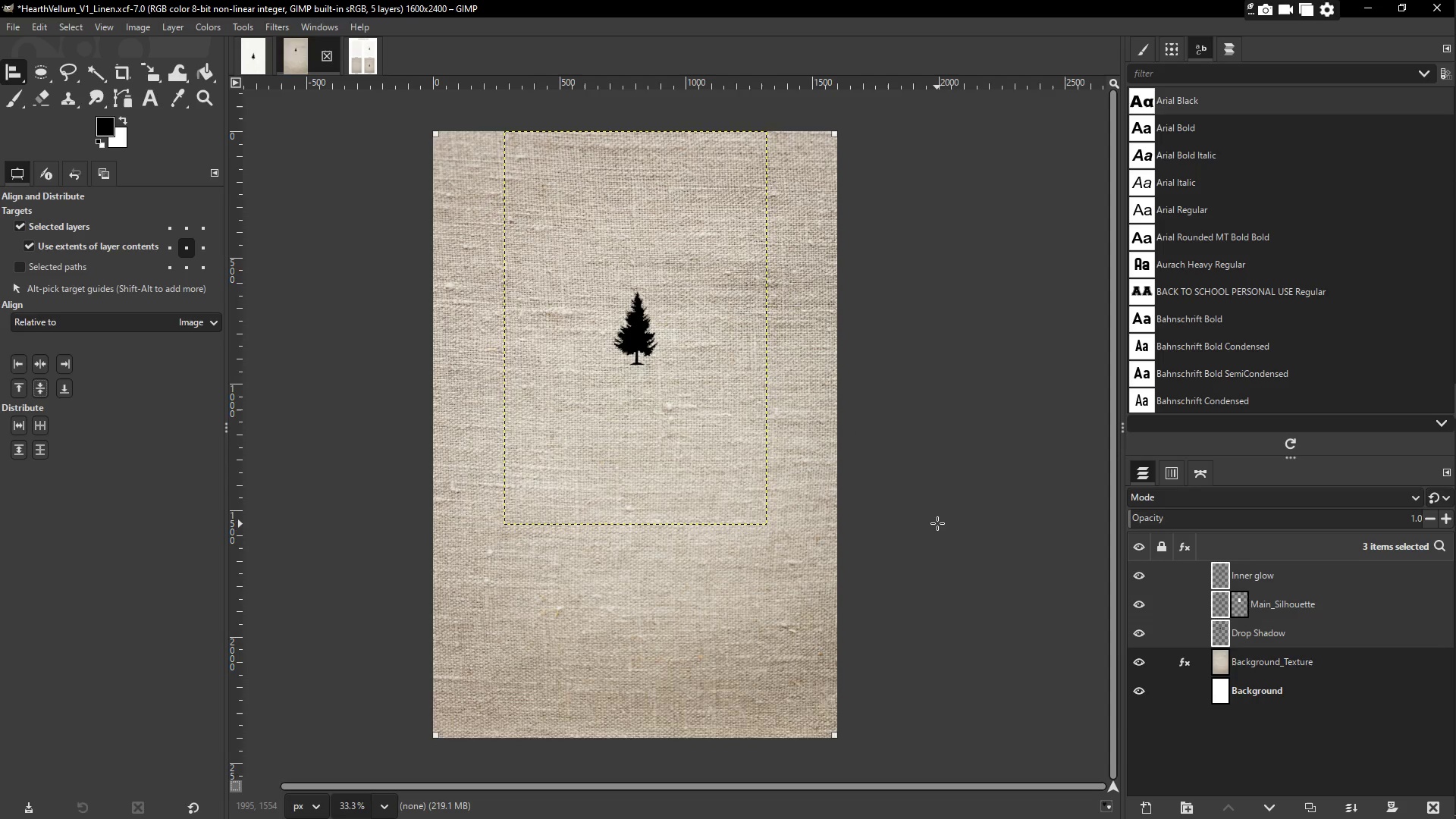 
scroll: coordinate [937, 529], scroll_direction: up, amount: 1.0
 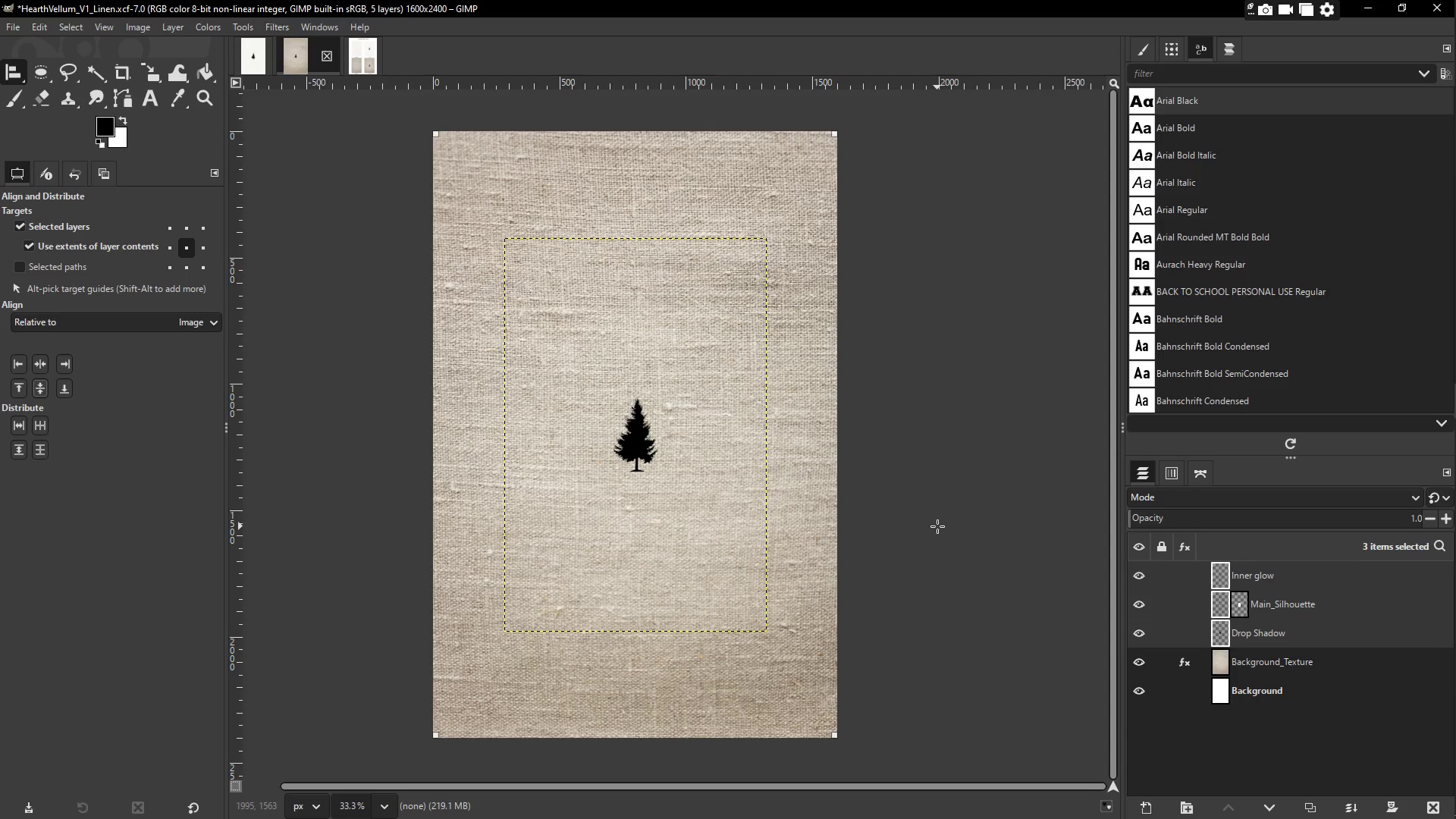 
key(Control+Z)
 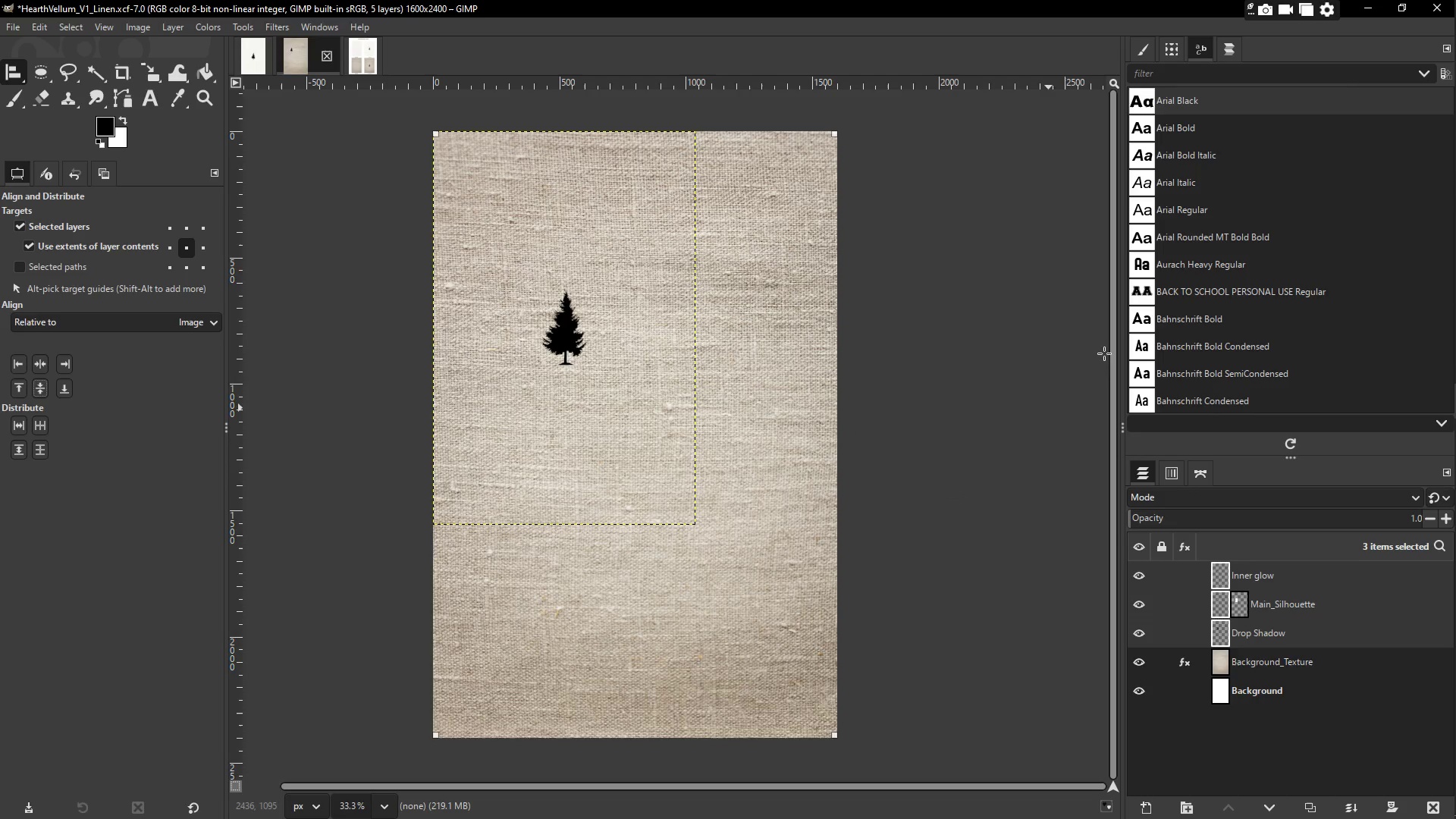 
key(Control+Z)
 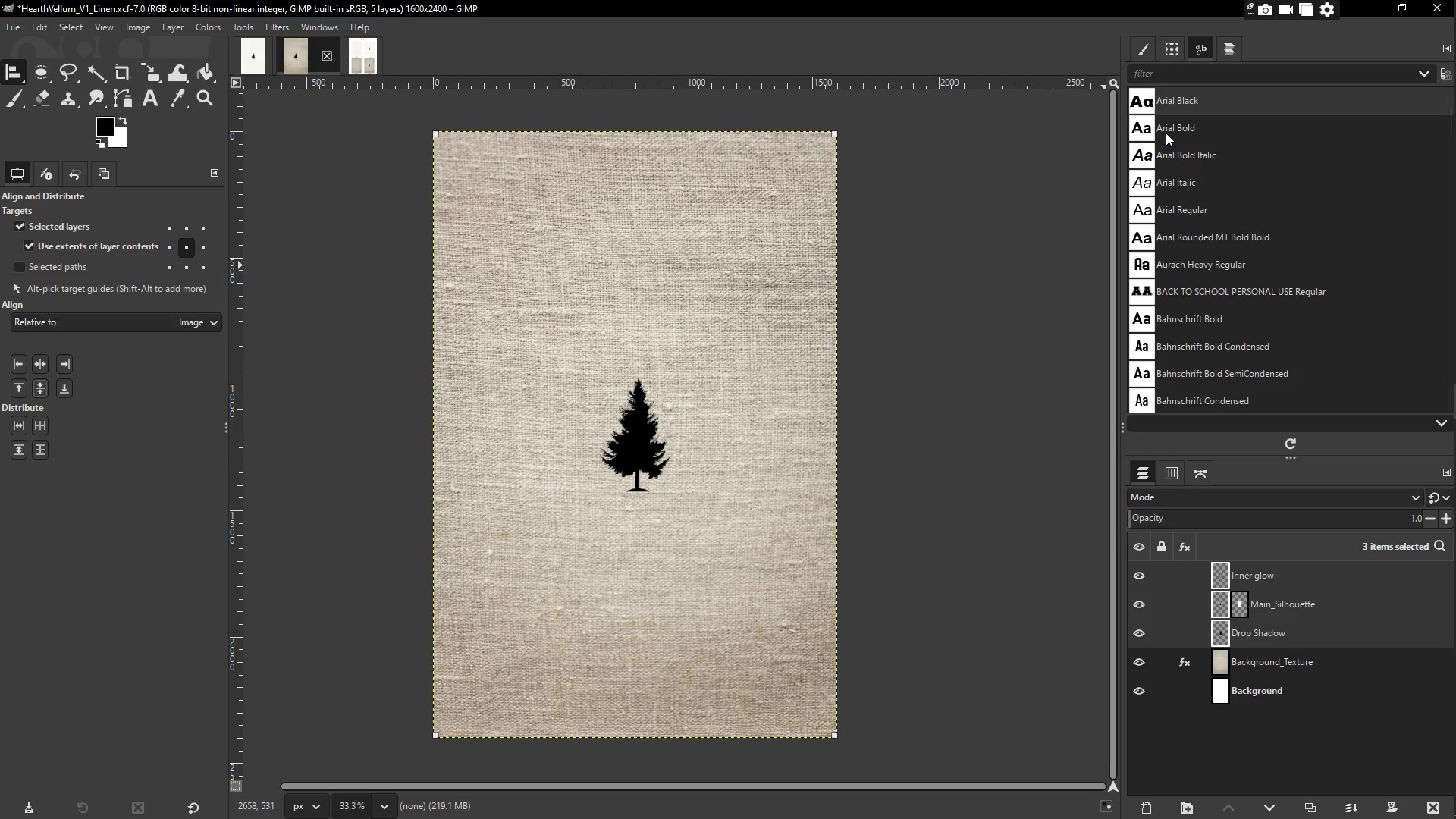 
wait(5.62)
 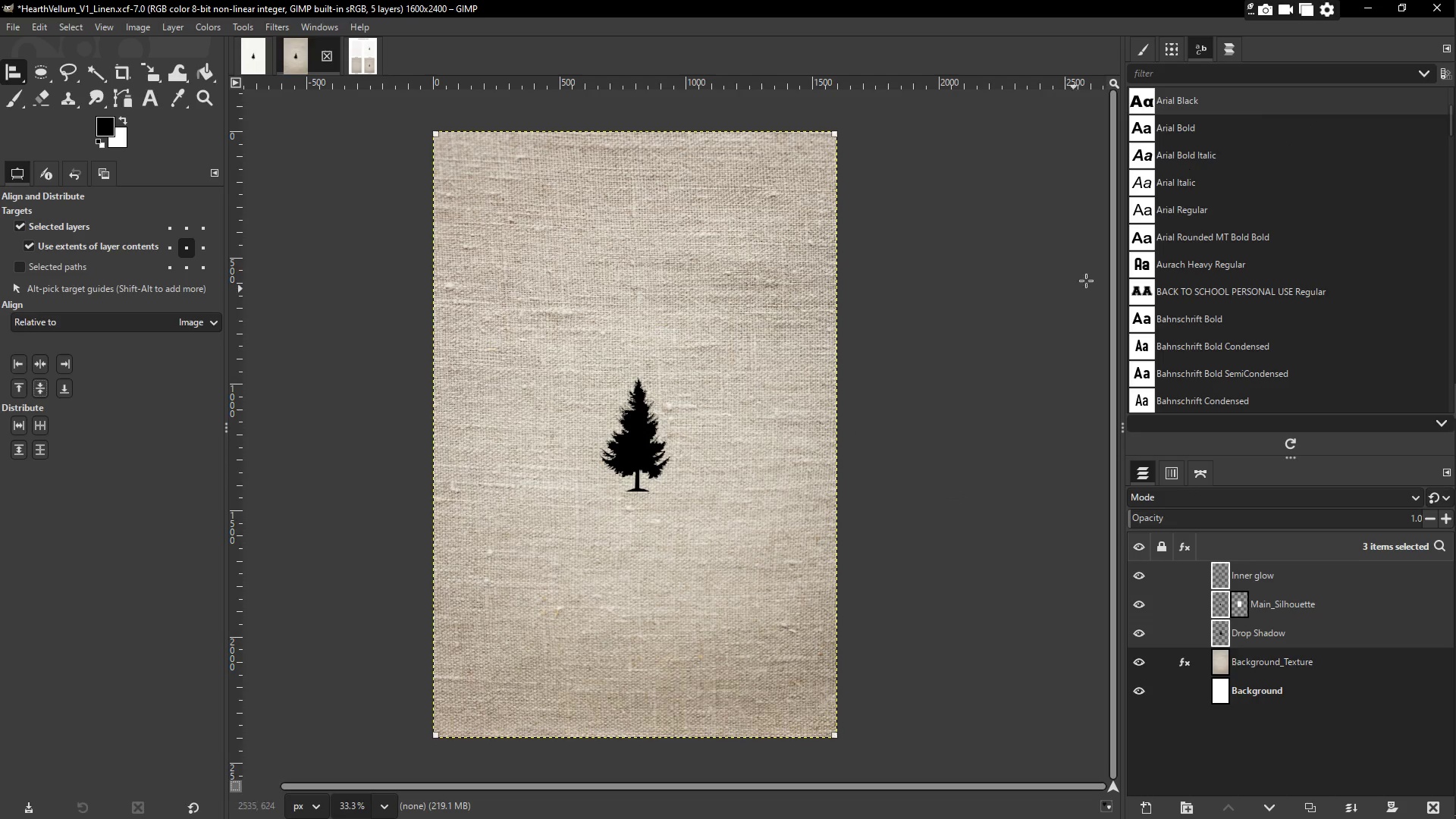 
left_click([1370, 10])